 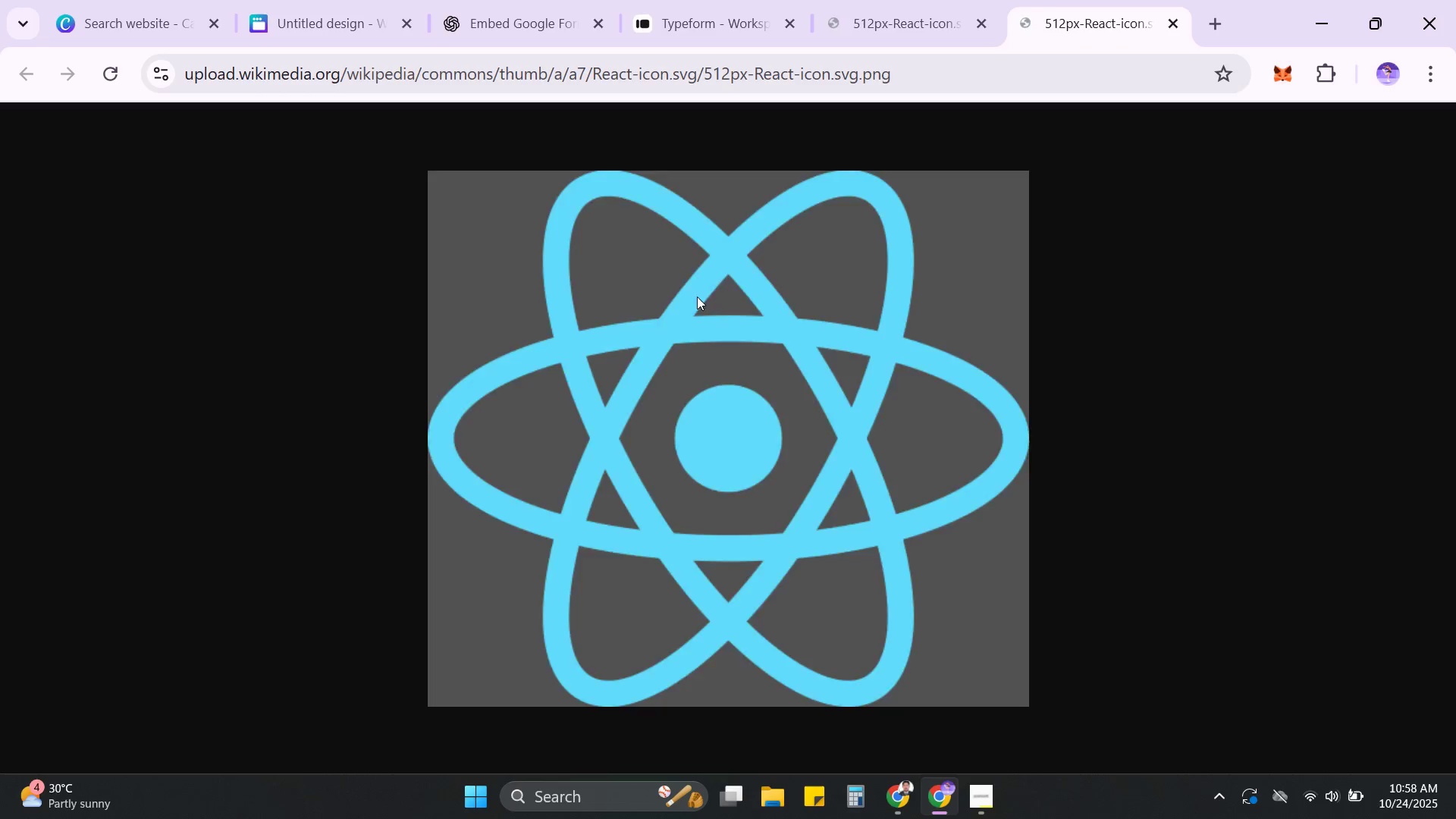 
key(Alt+AltRight)
 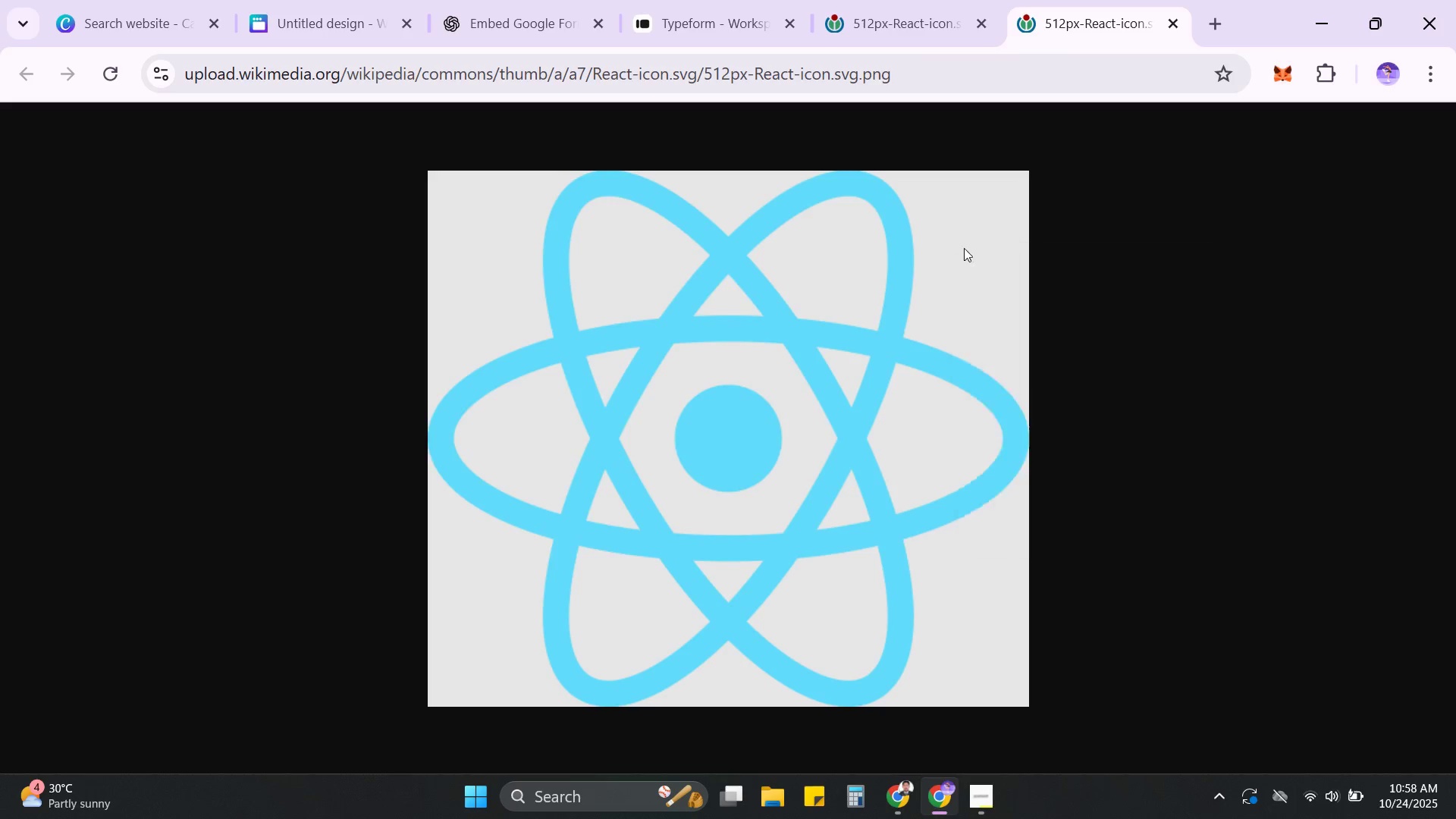 
key(Alt+Control+ControlRight)
 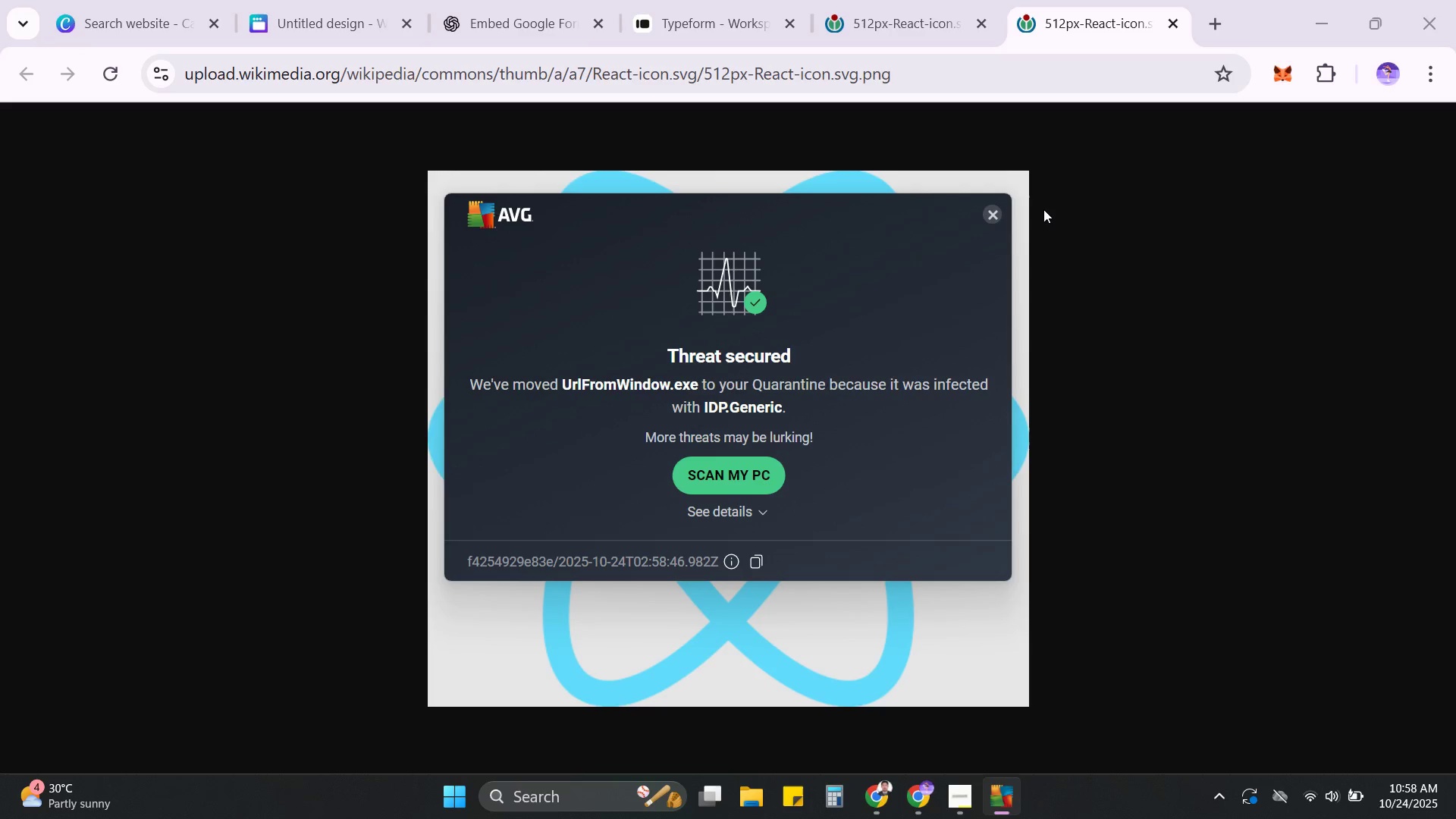 
left_click([990, 209])
 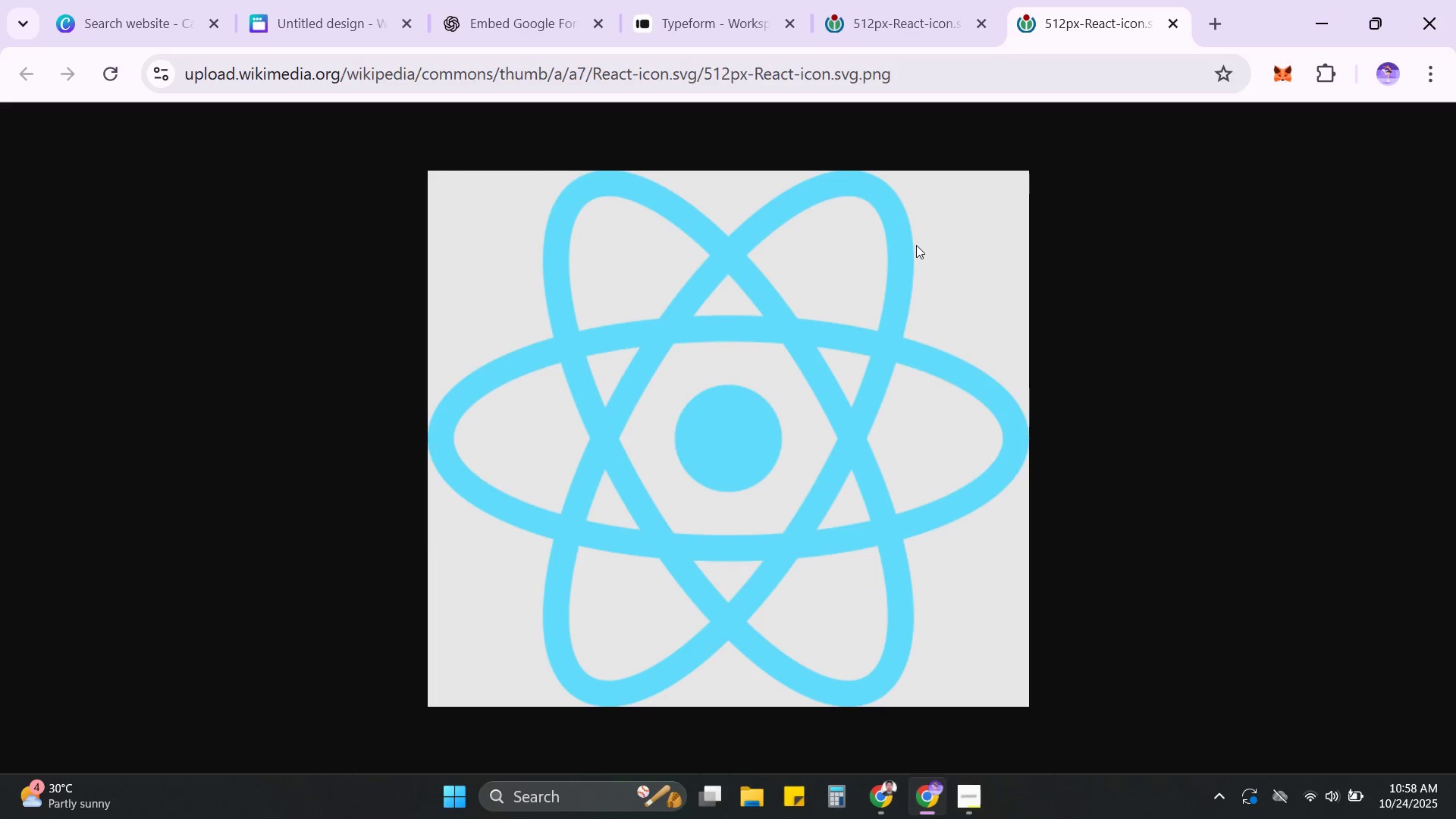 
right_click([916, 245])
 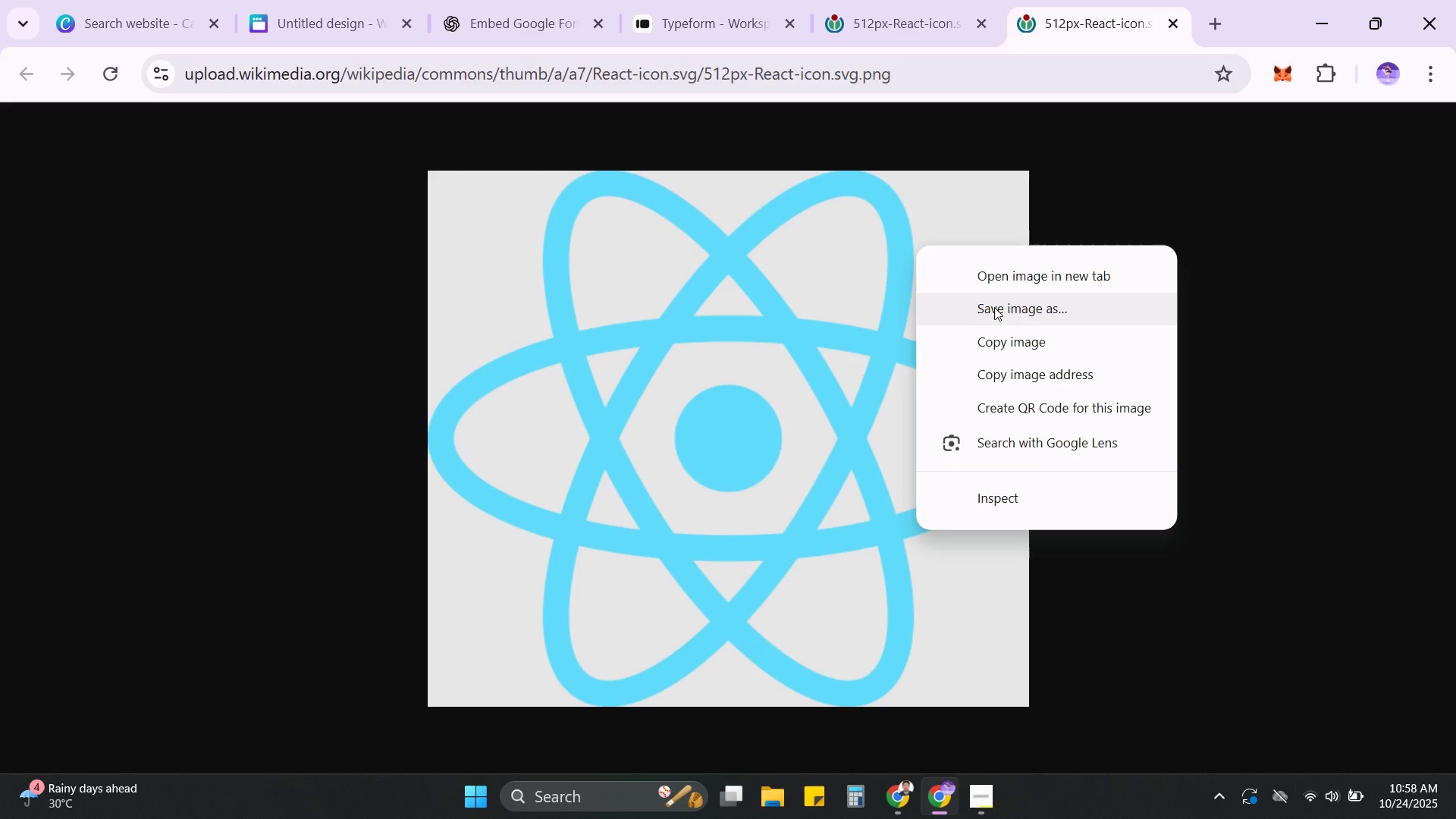 
left_click([994, 307])
 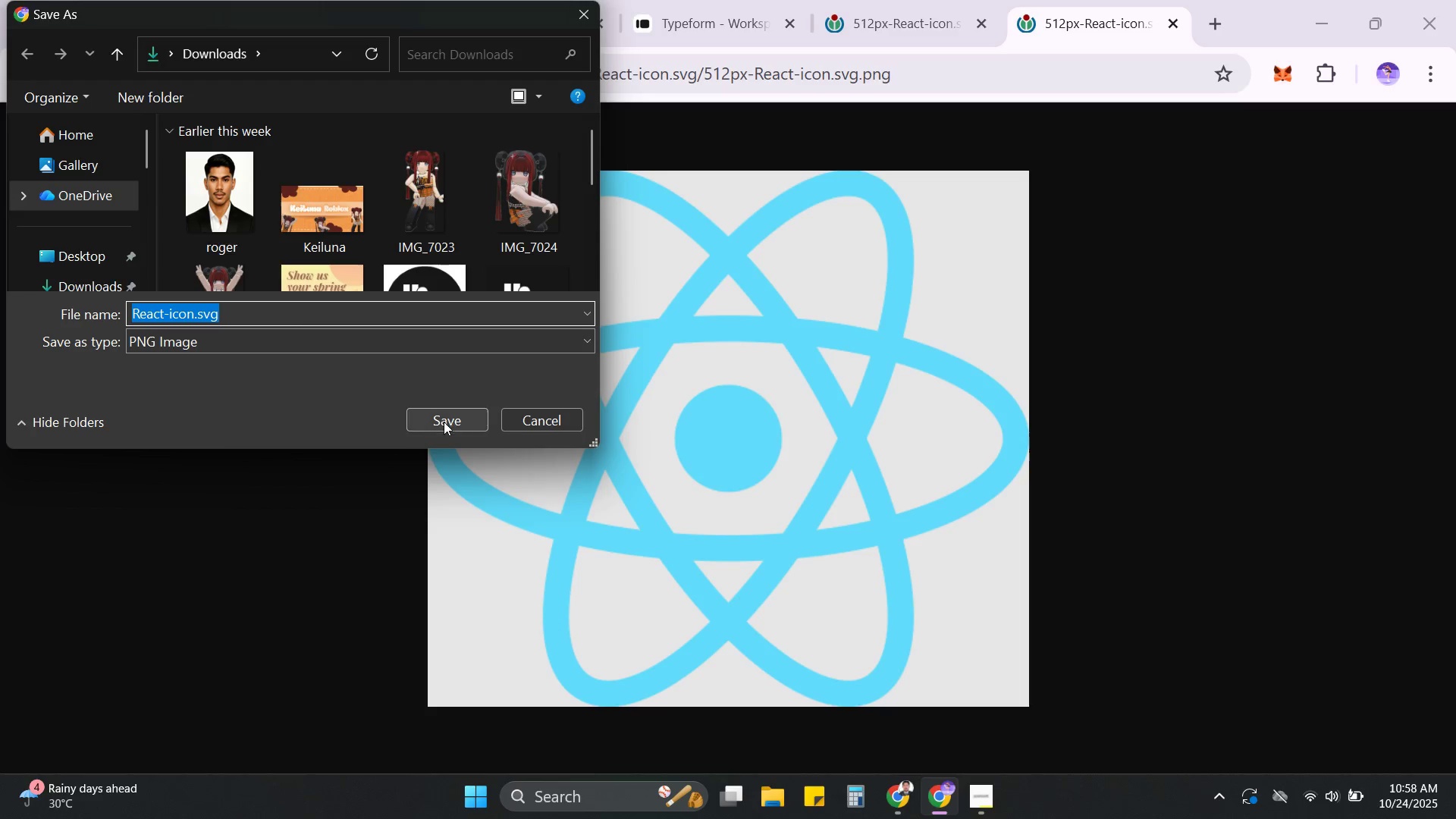 
left_click([458, 422])
 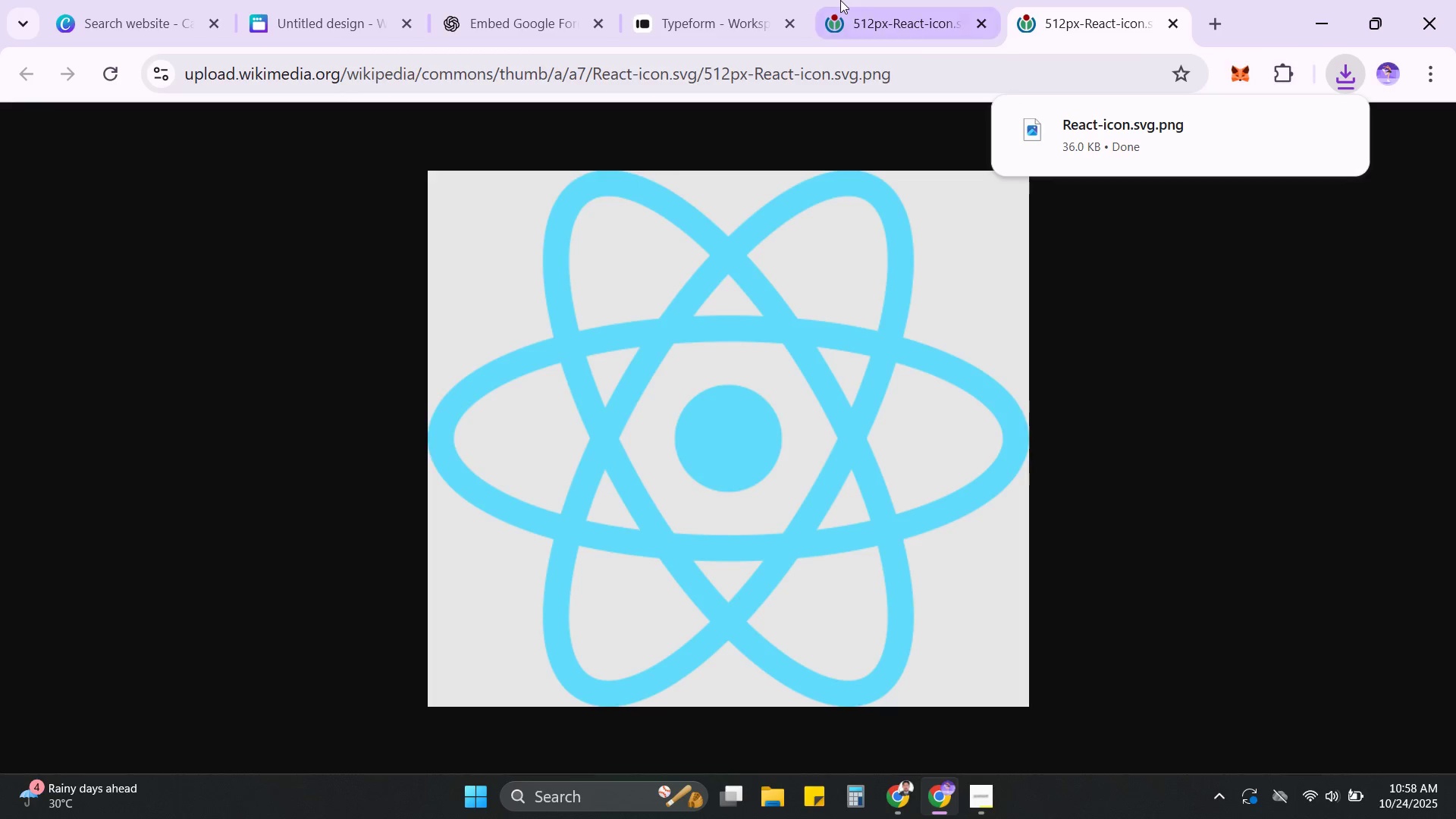 
left_click([1168, 23])
 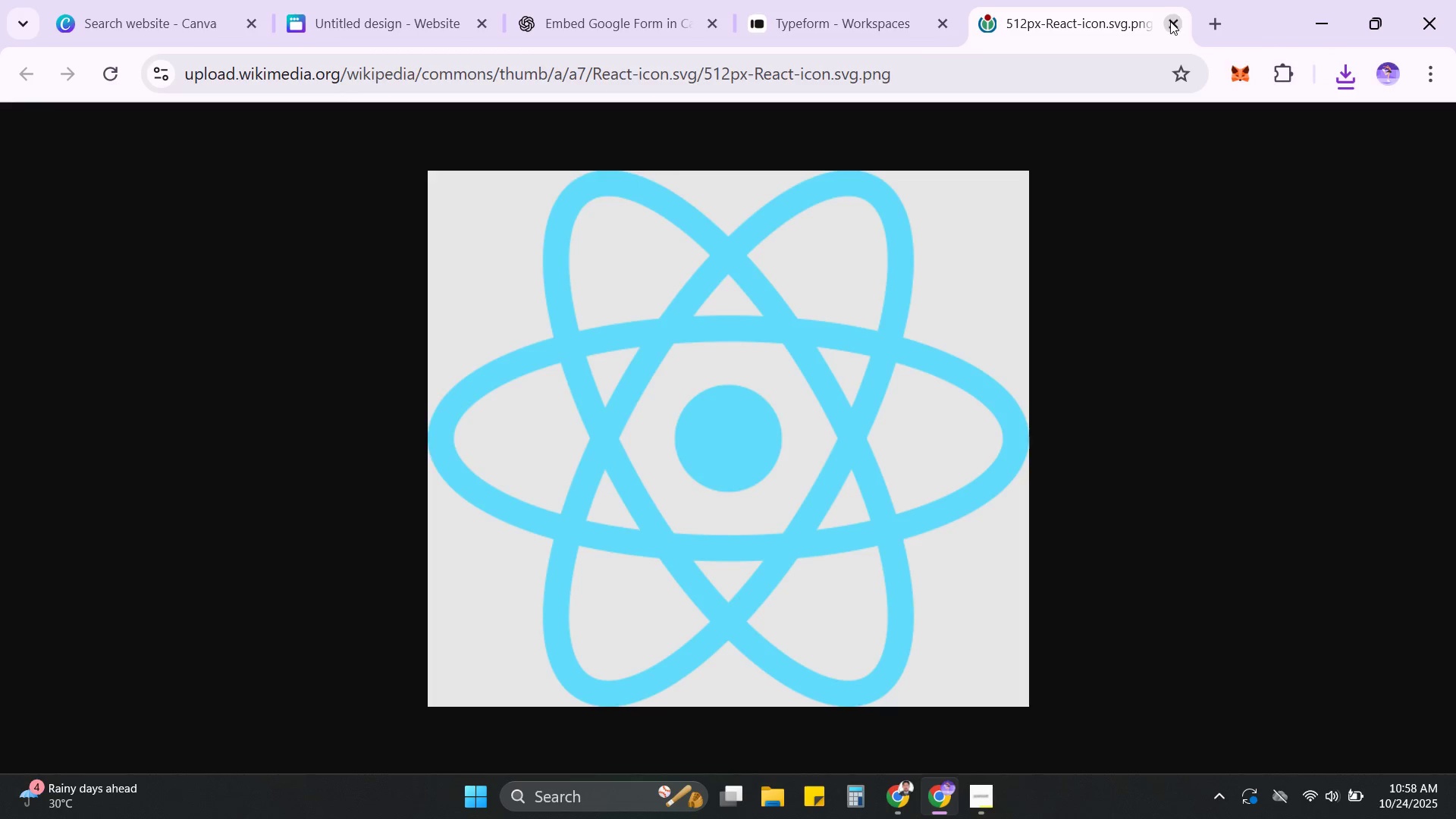 
left_click([1170, 24])
 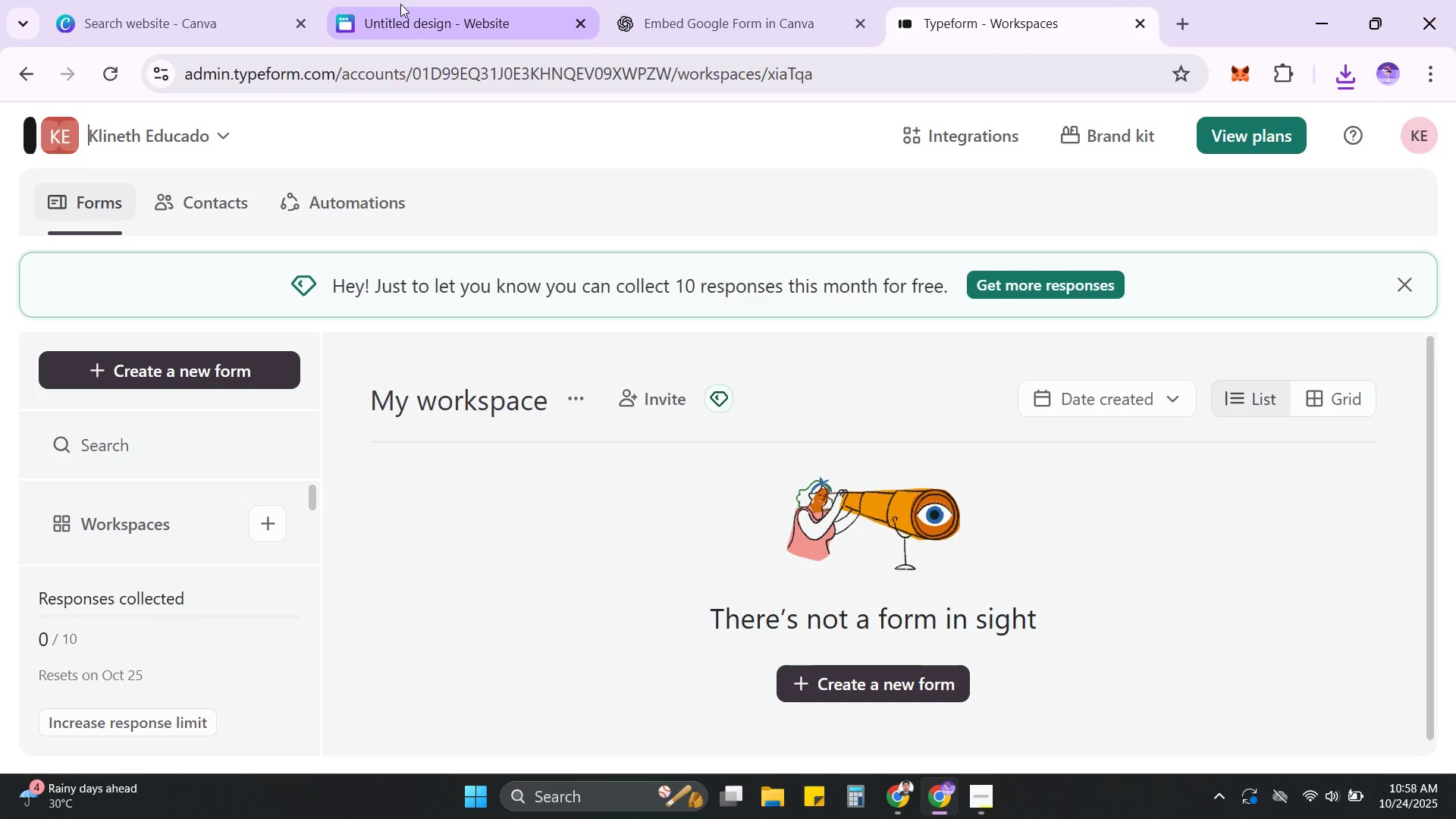 
left_click([400, 4])
 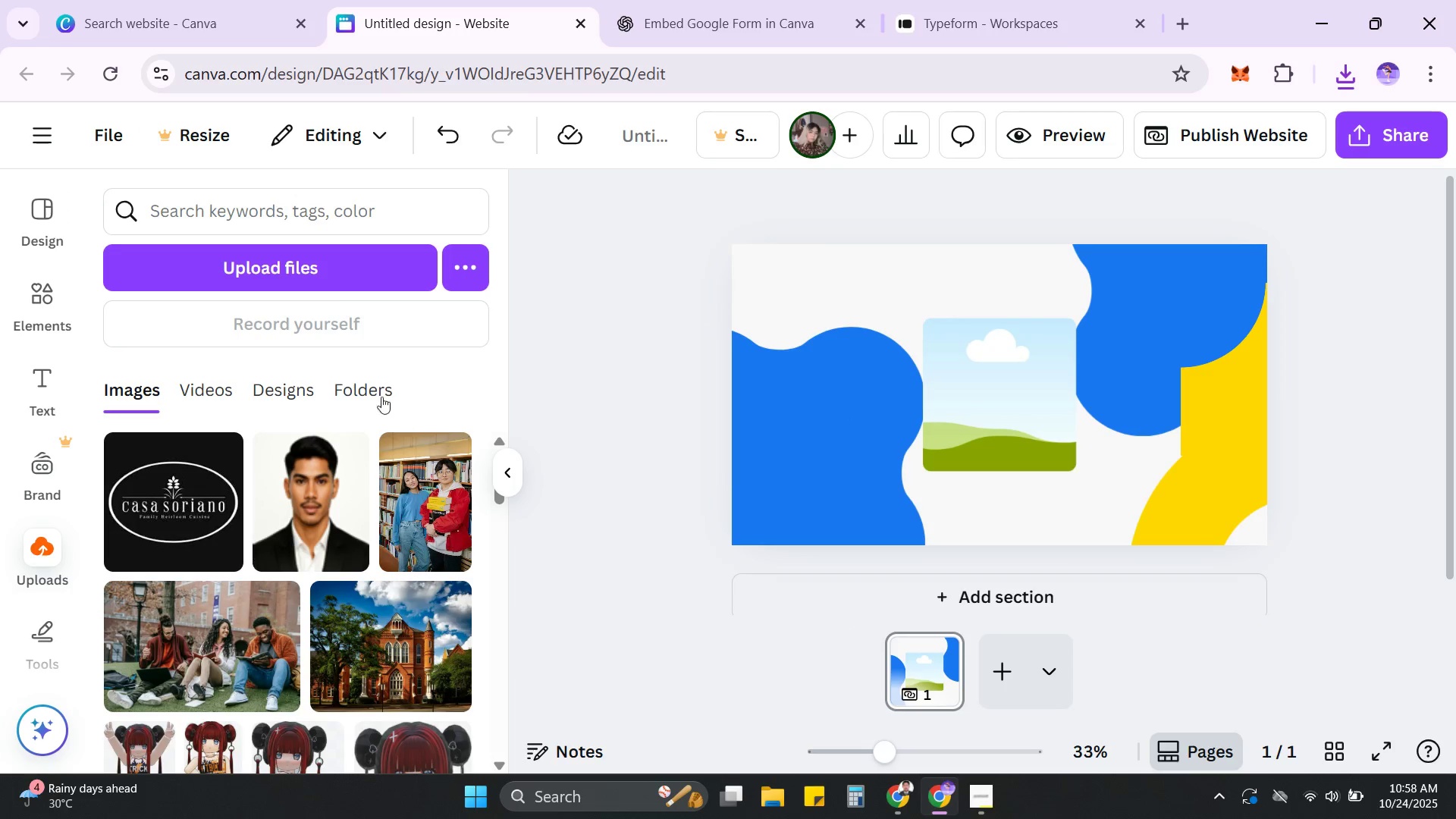 
left_click([318, 271])
 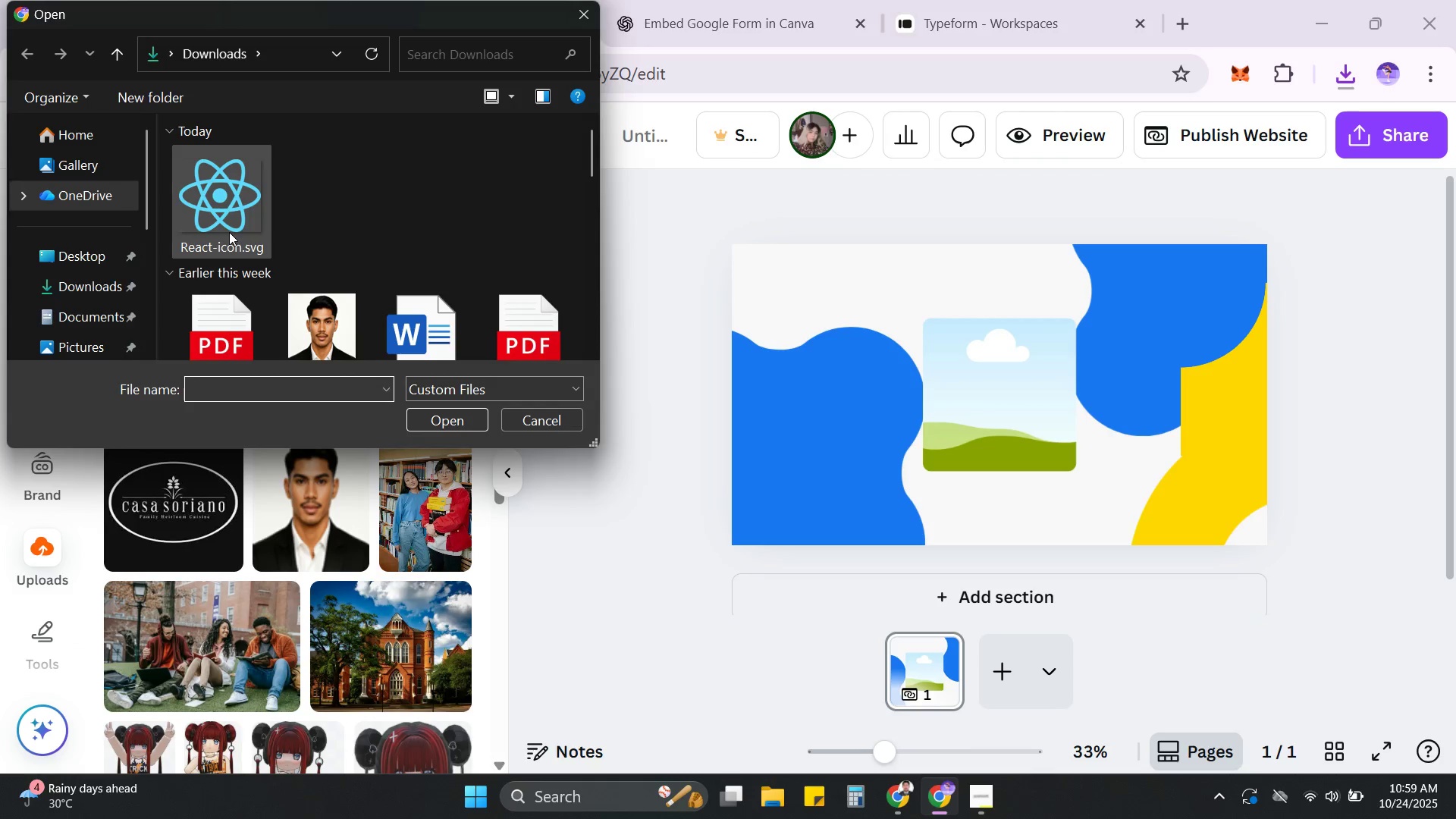 
double_click([229, 232])
 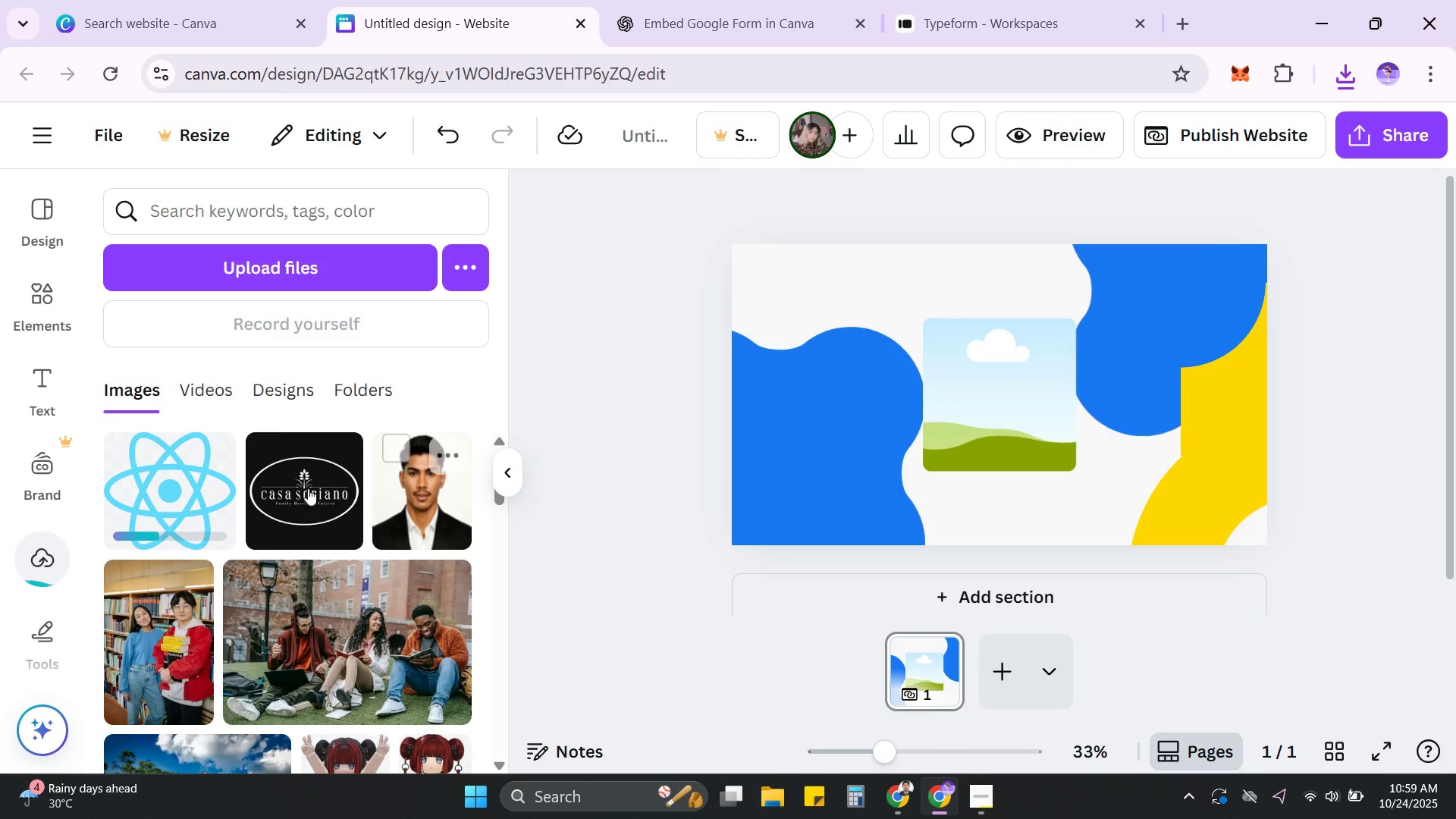 
left_click([177, 495])
 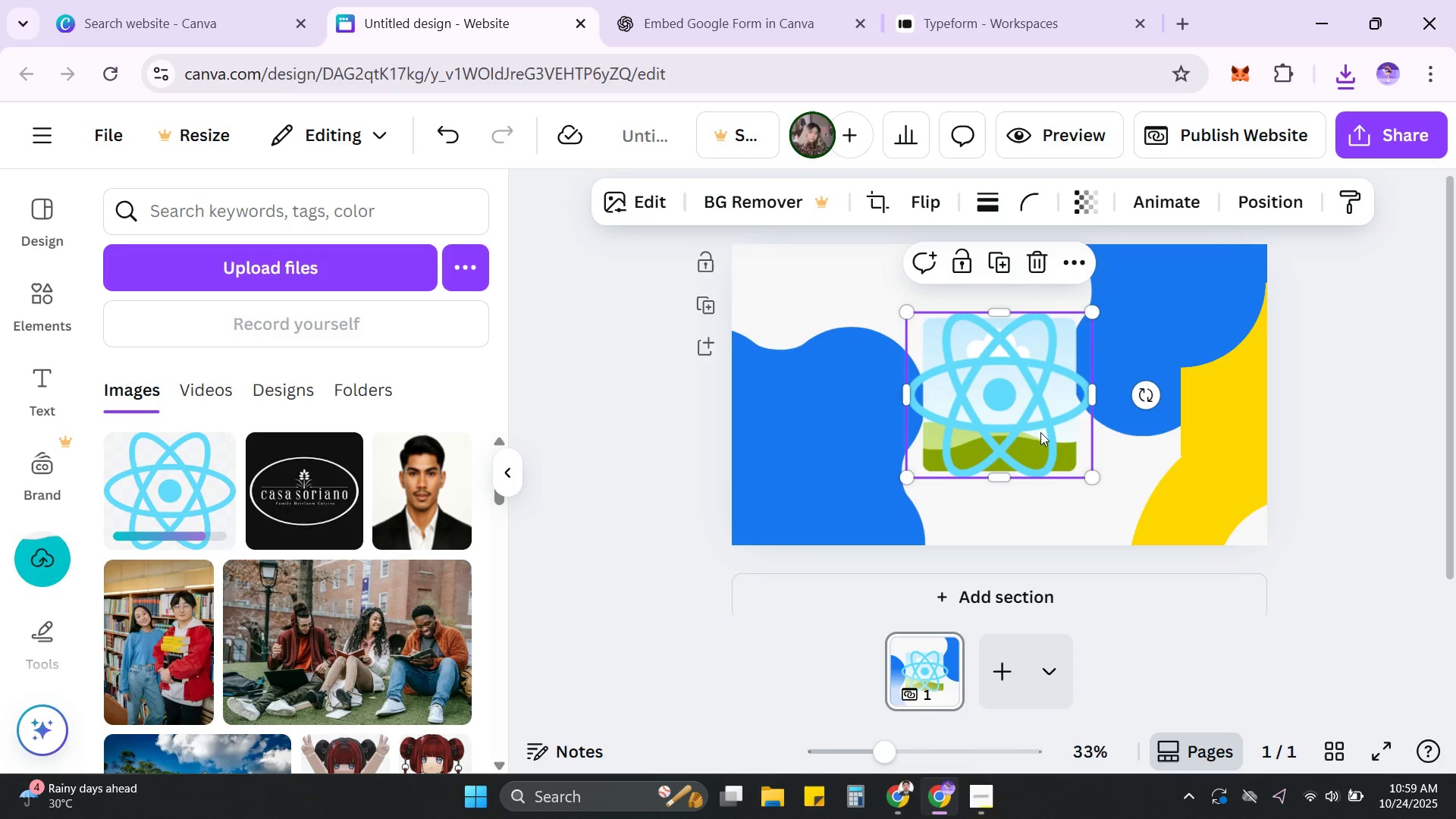 
left_click_drag(start_coordinate=[1028, 377], to_coordinate=[1035, 384])
 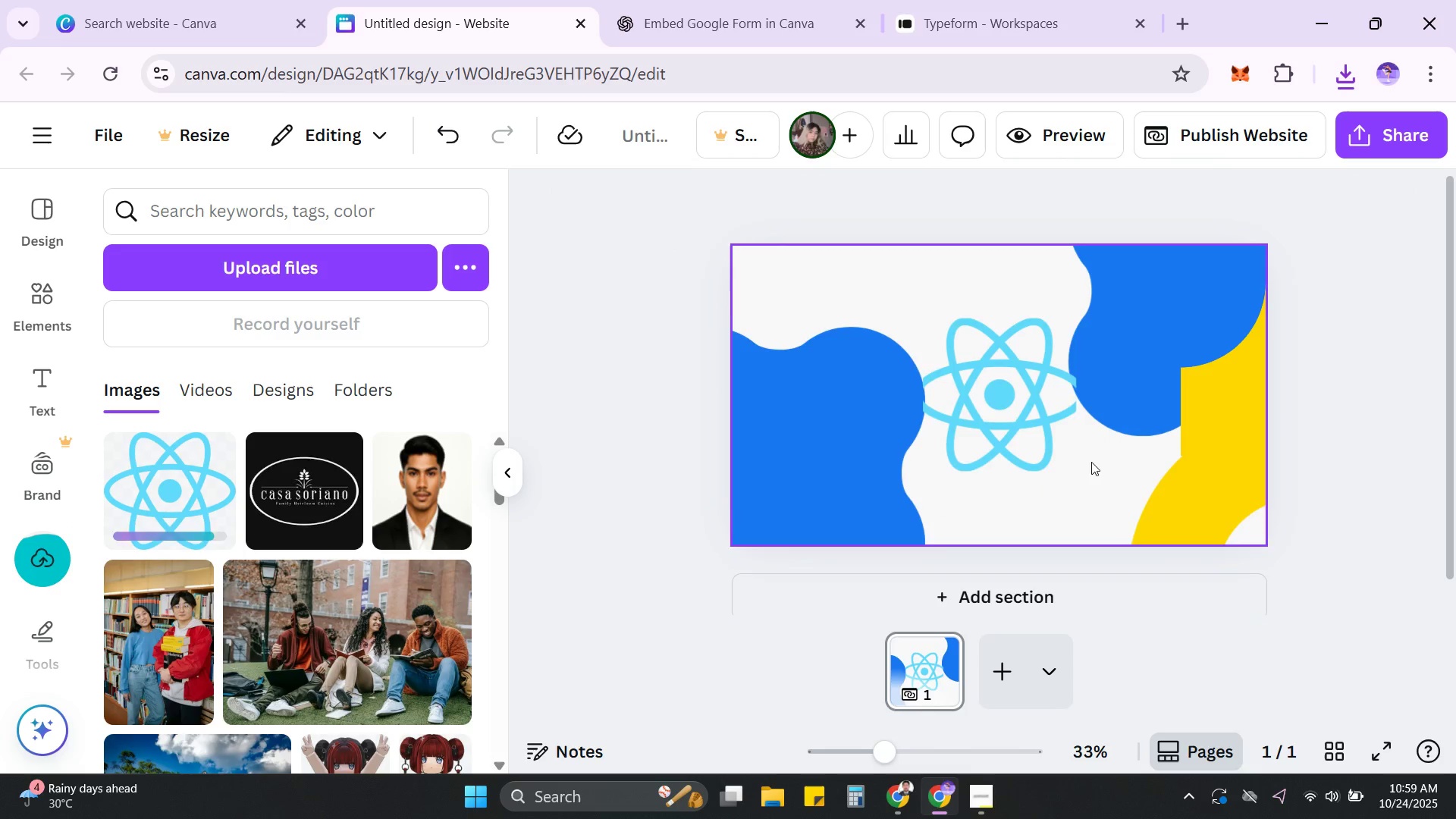 
left_click([1030, 431])
 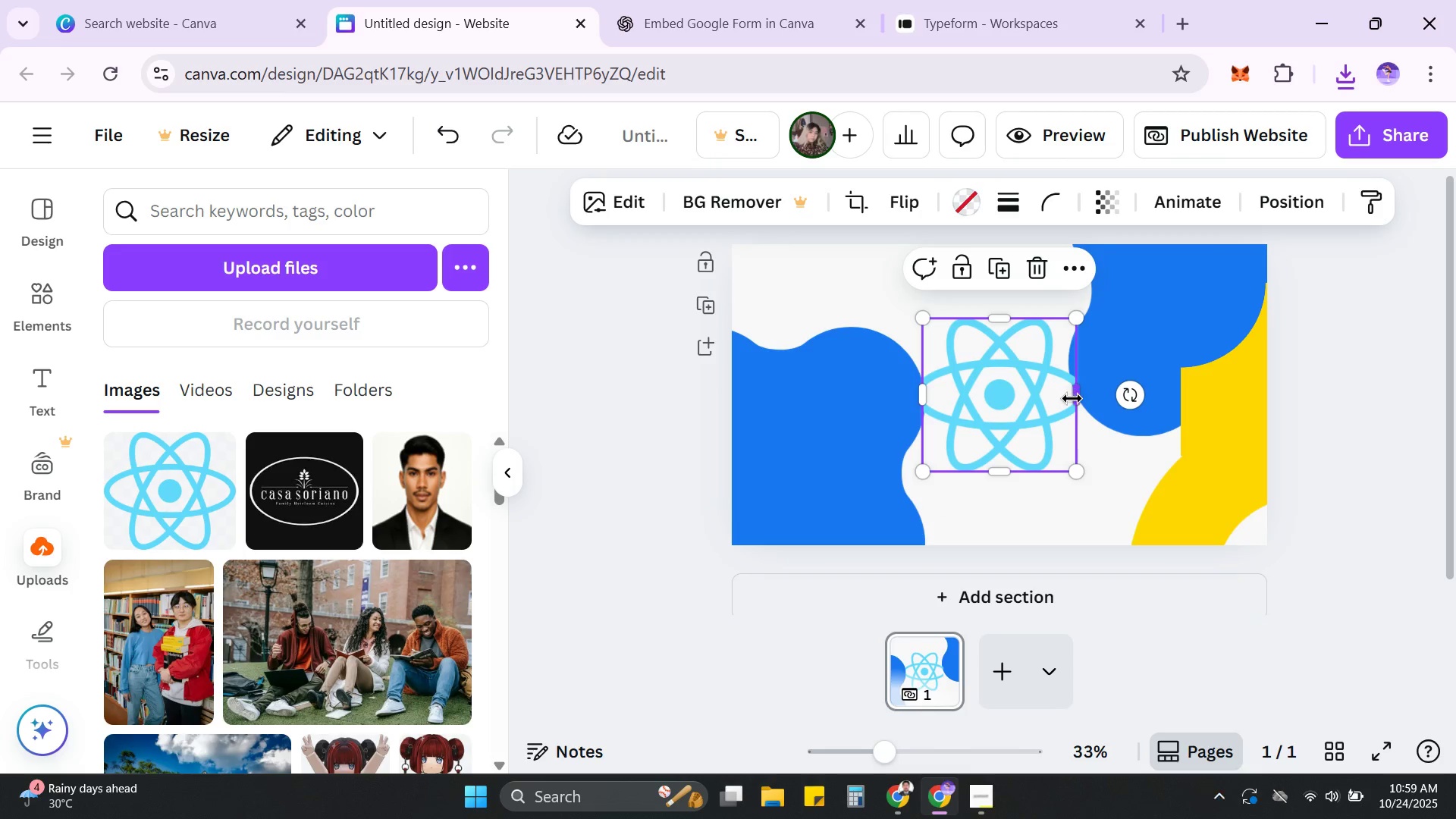 
left_click_drag(start_coordinate=[1075, 399], to_coordinate=[1100, 408])
 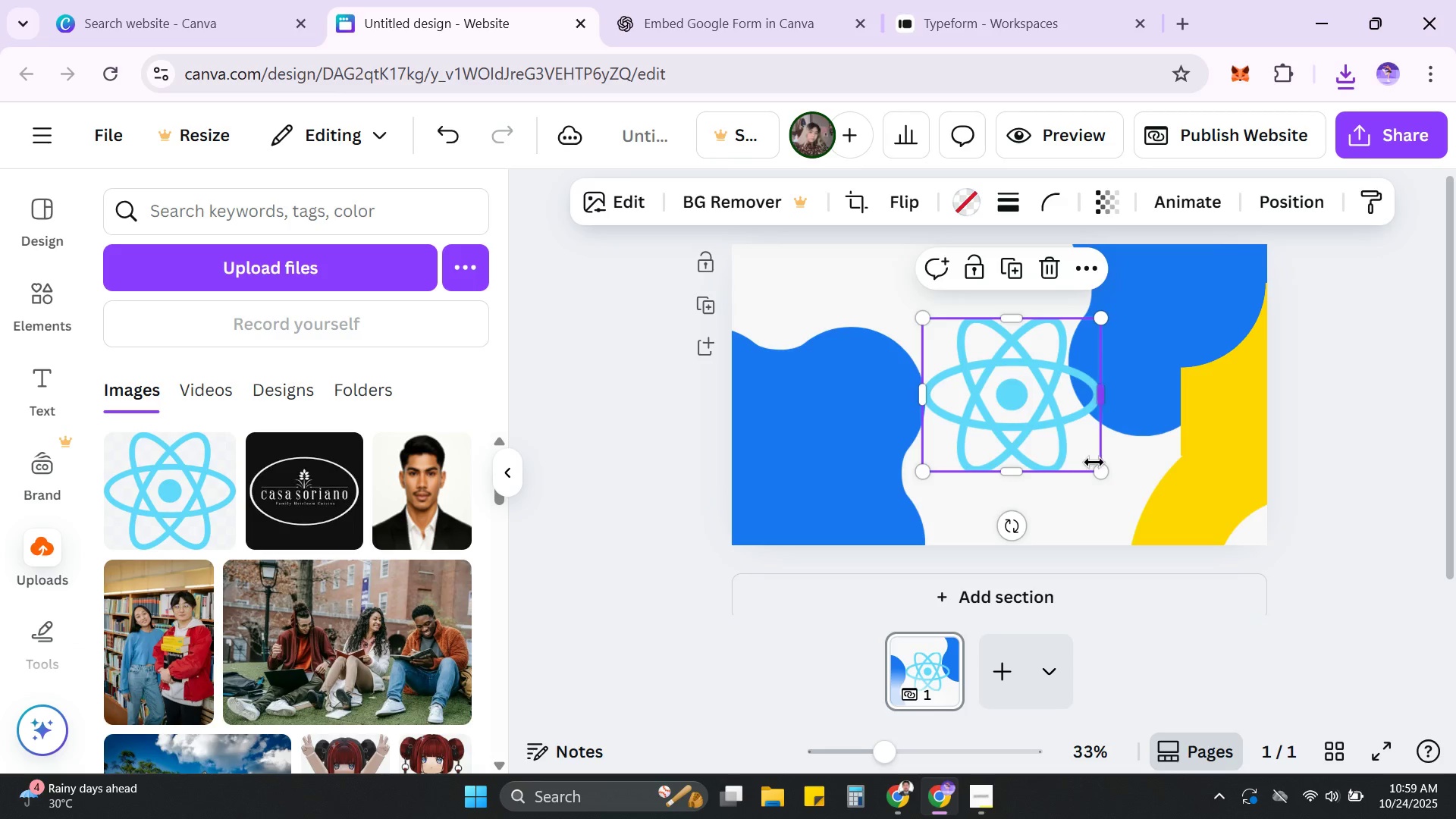 
left_click_drag(start_coordinate=[1094, 463], to_coordinate=[1108, 497])
 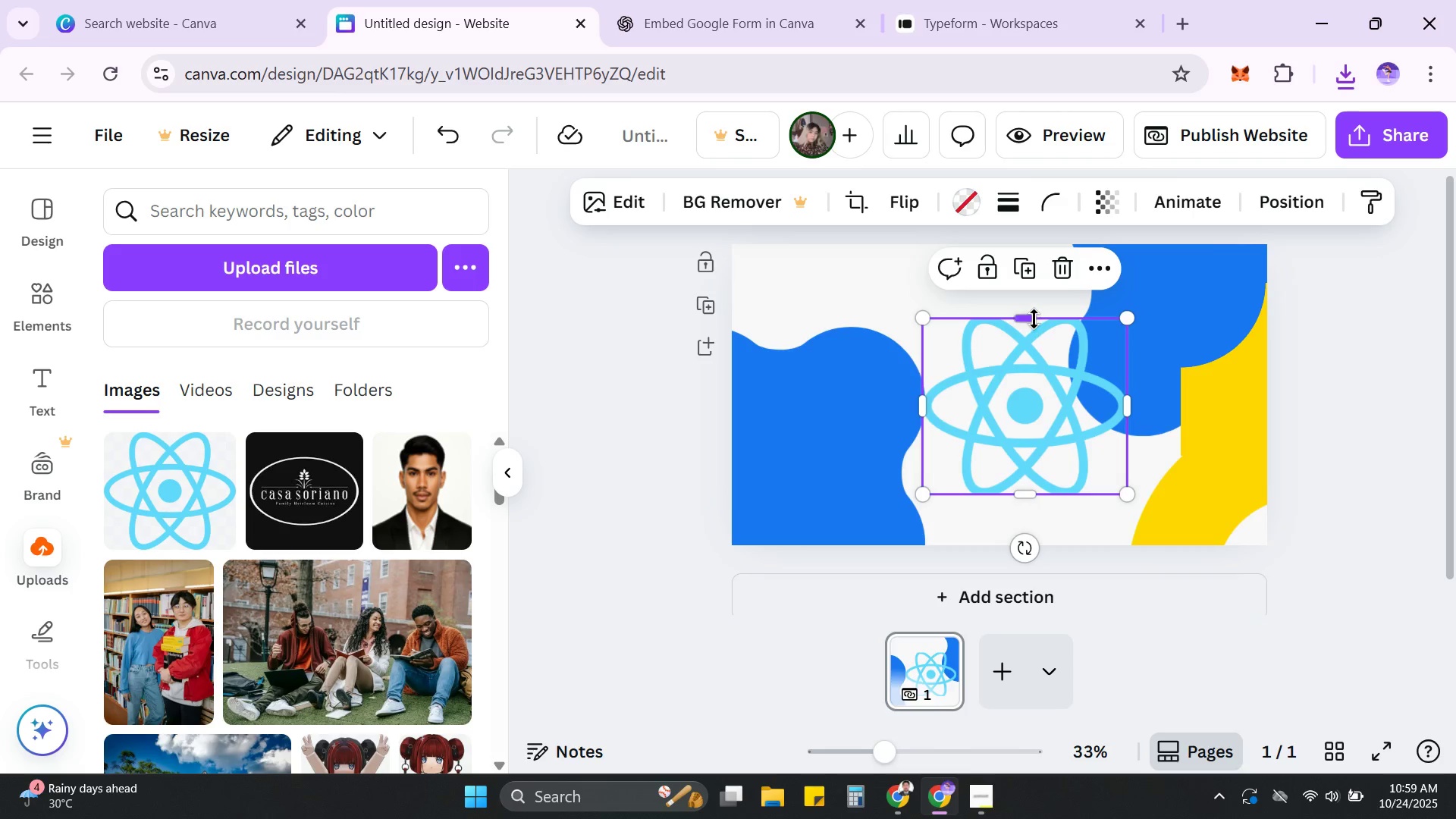 
left_click_drag(start_coordinate=[1031, 318], to_coordinate=[1037, 310])
 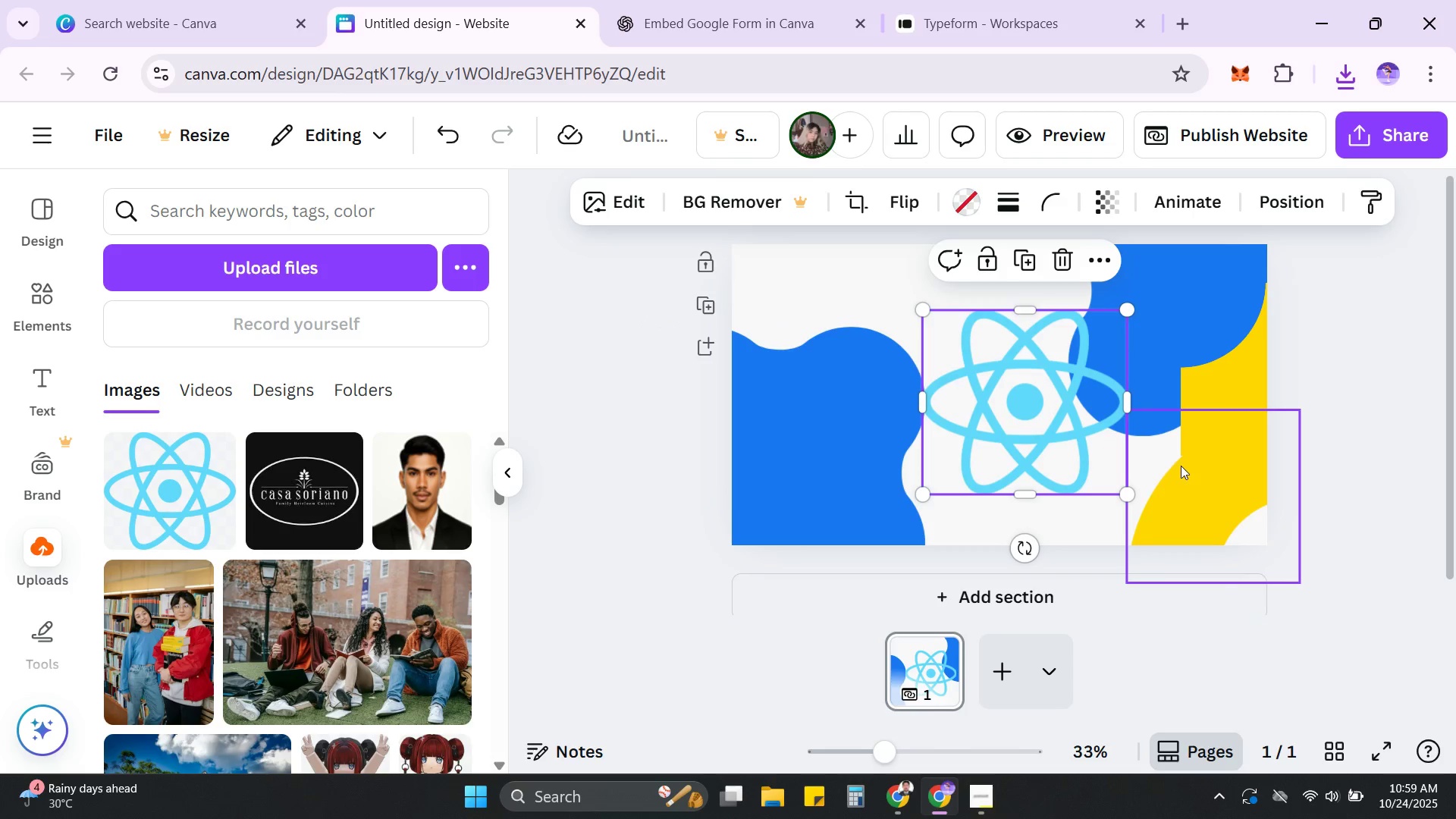 
left_click([1181, 466])
 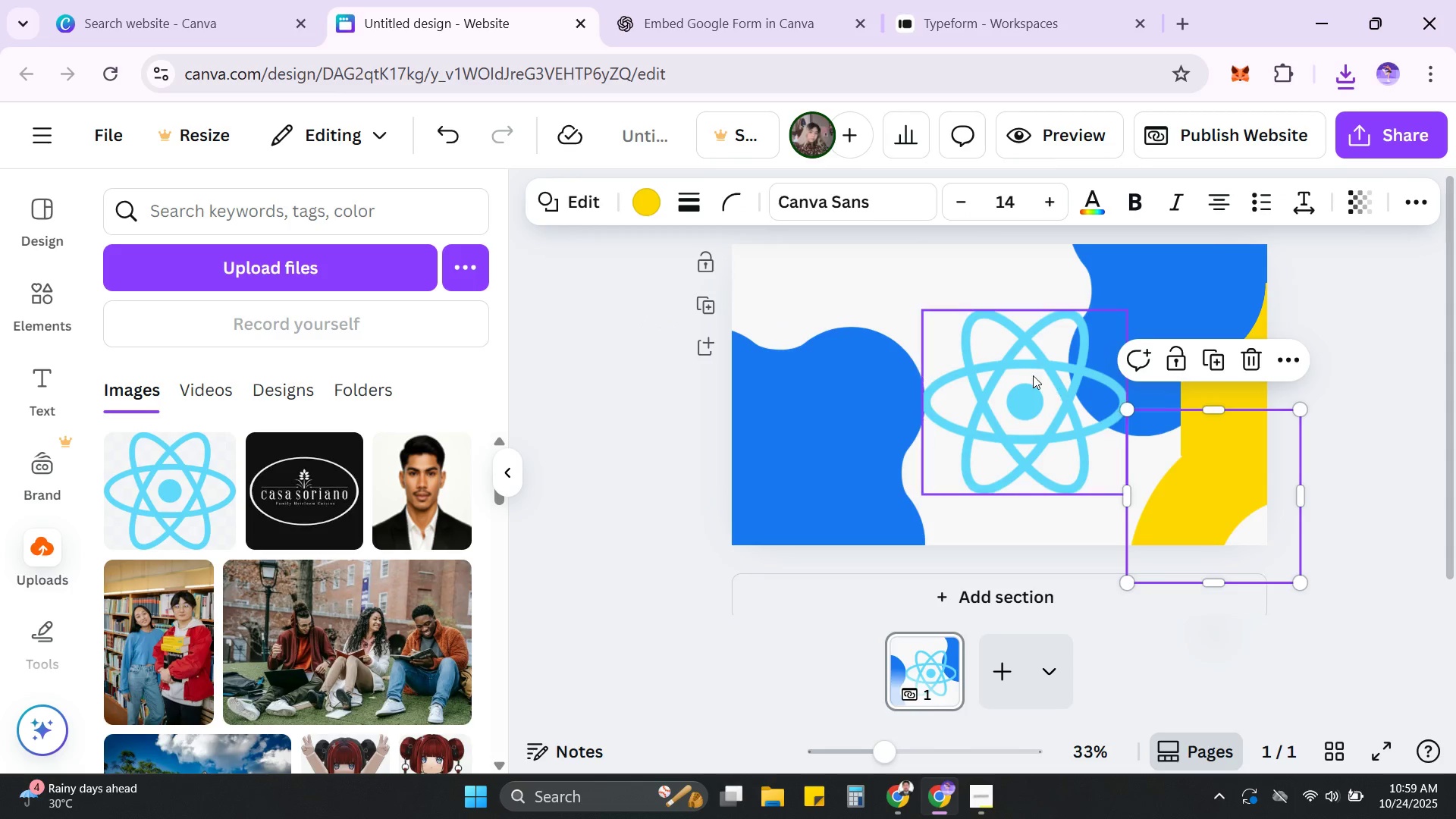 
left_click([1030, 375])
 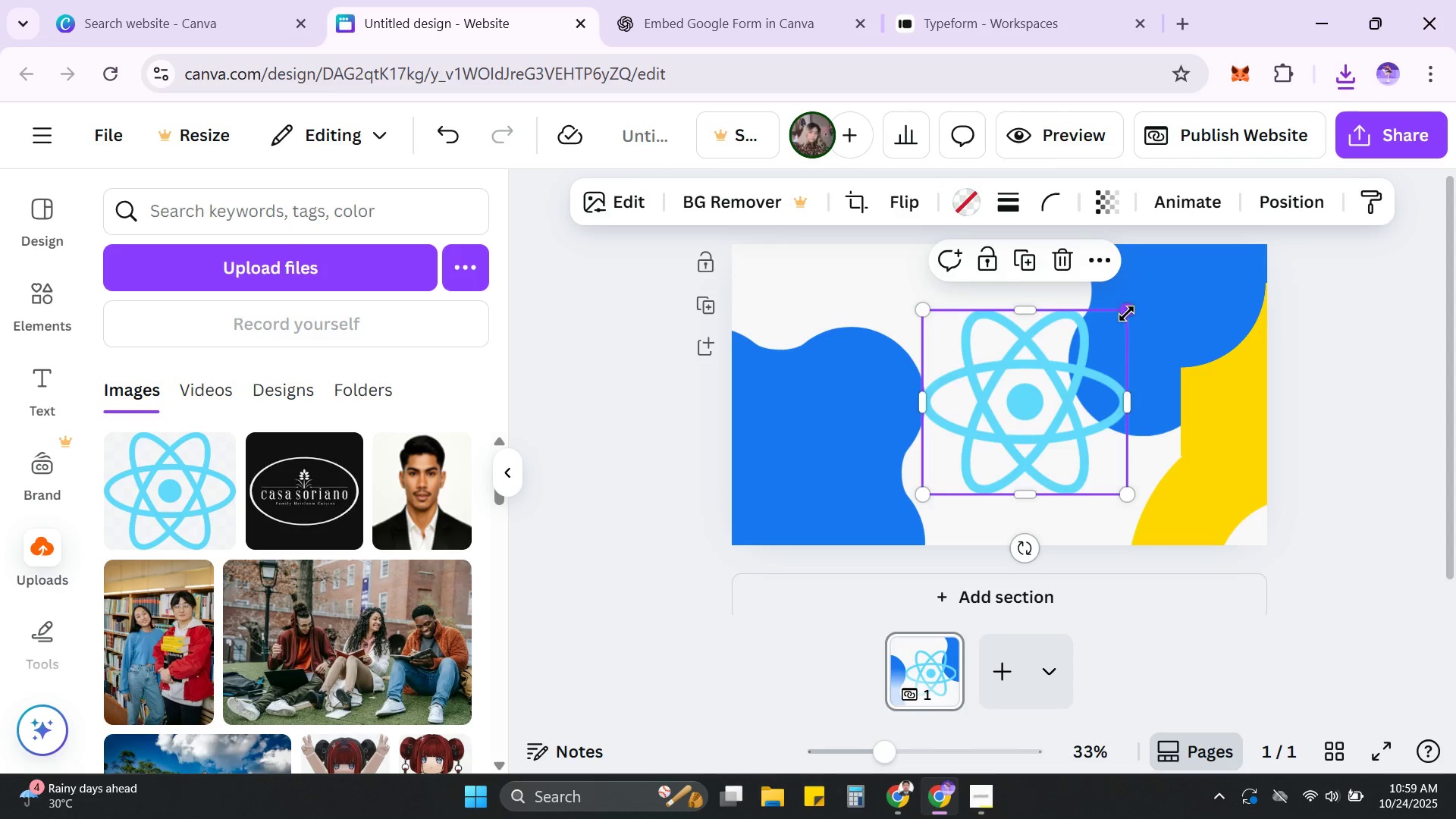 
left_click_drag(start_coordinate=[1126, 312], to_coordinate=[1053, 416])
 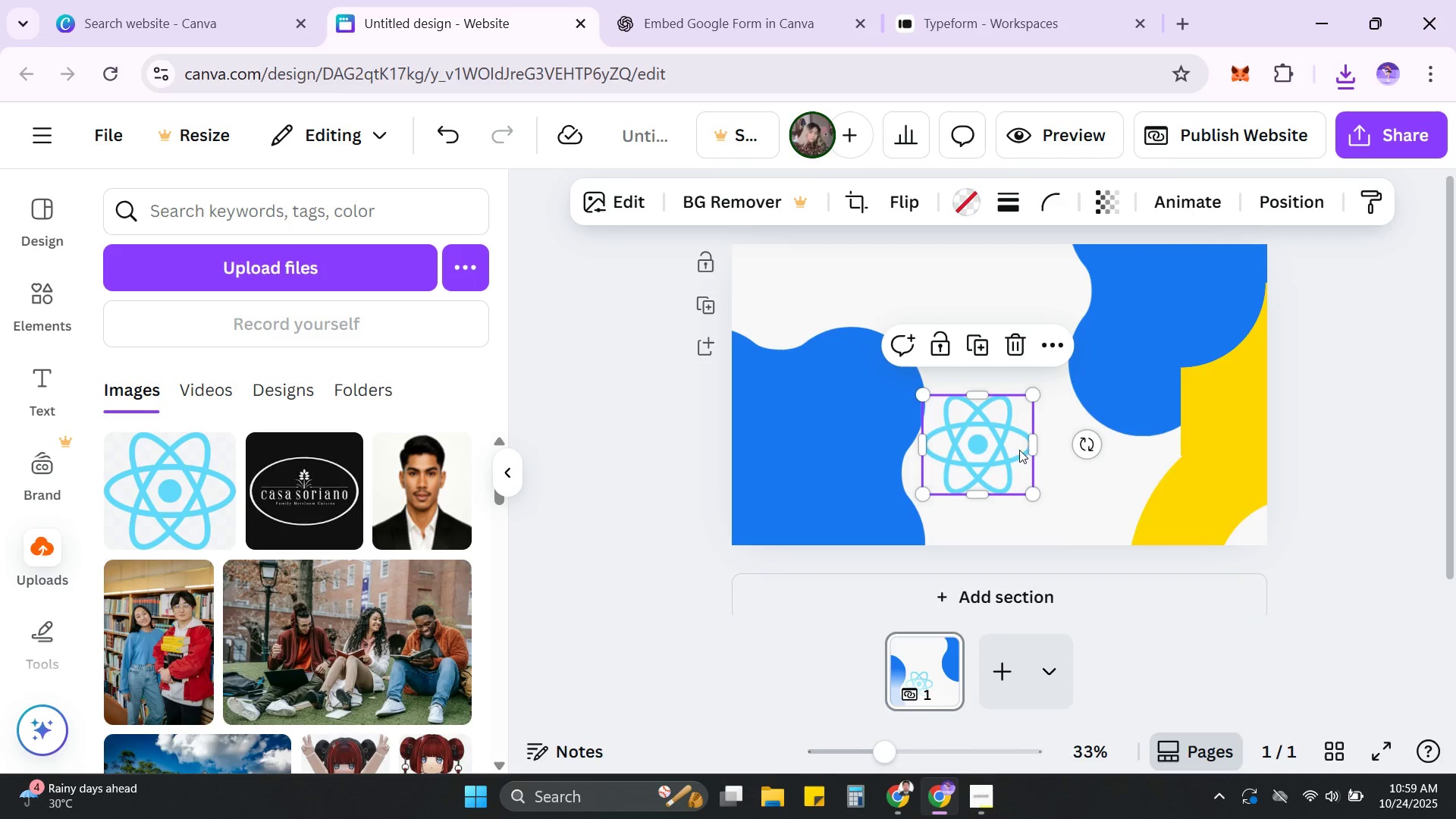 
left_click_drag(start_coordinate=[996, 447], to_coordinate=[812, 305])
 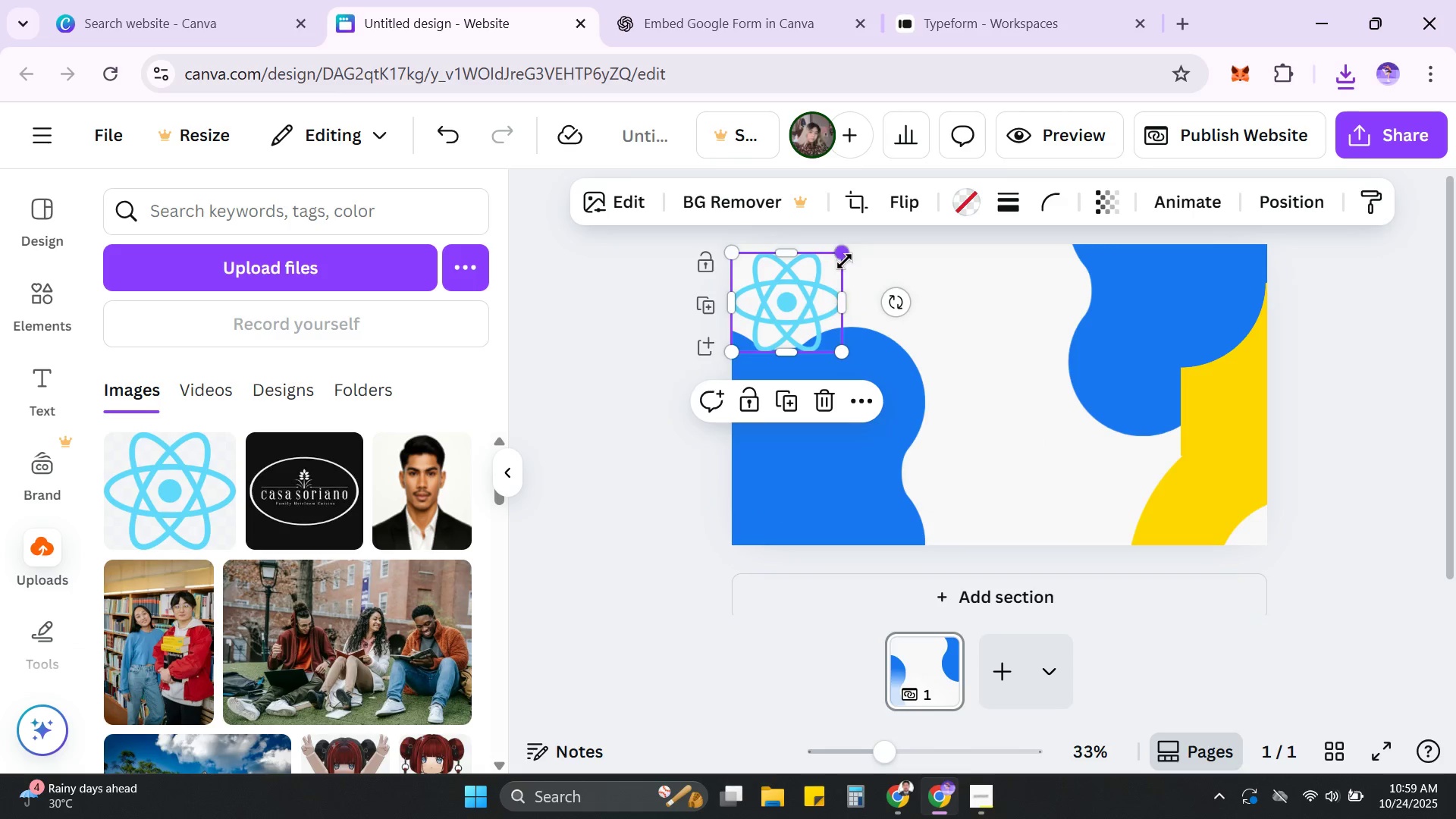 
left_click_drag(start_coordinate=[844, 261], to_coordinate=[830, 291])
 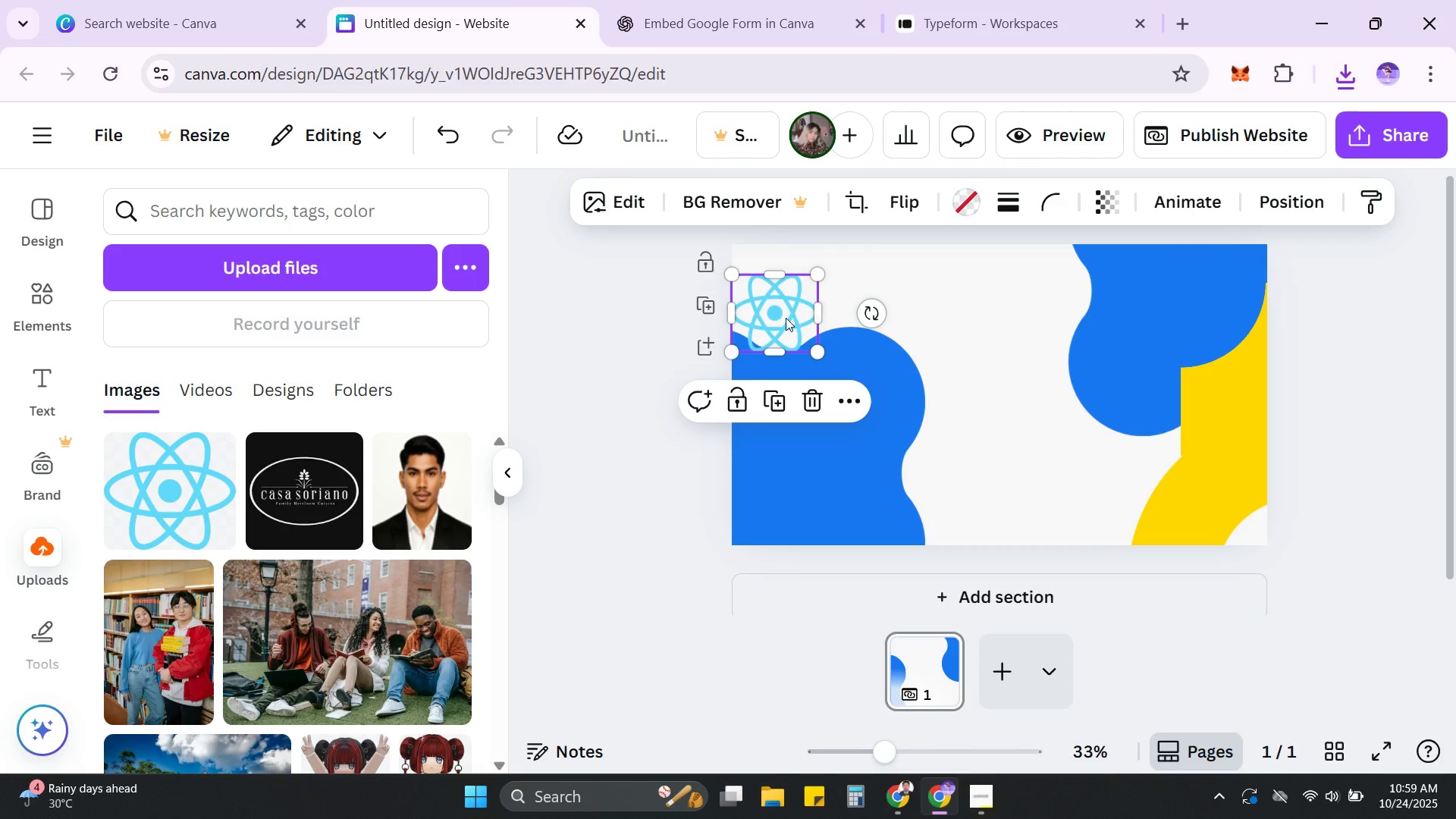 
left_click_drag(start_coordinate=[783, 320], to_coordinate=[799, 299])
 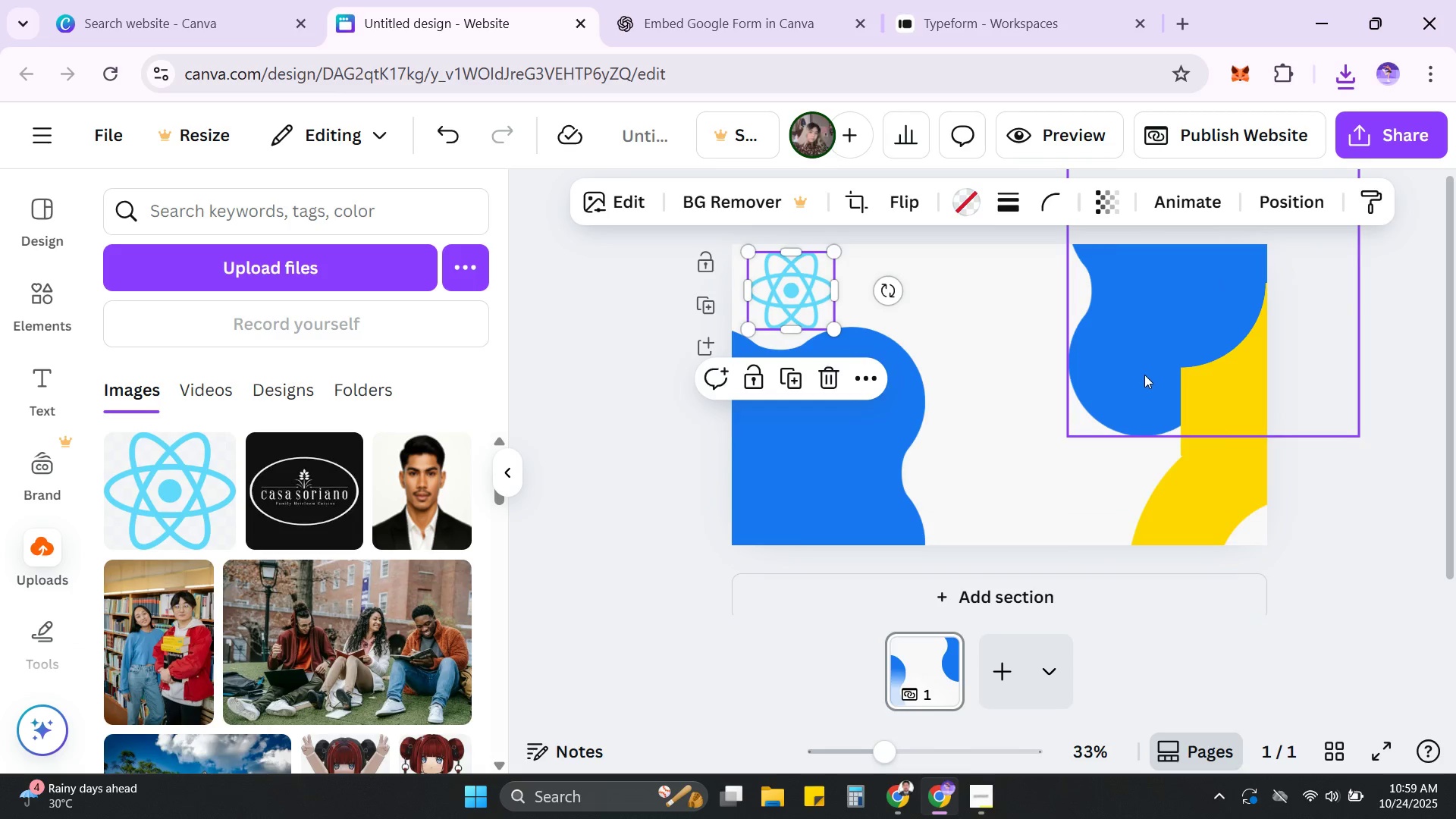 
left_click([1144, 375])
 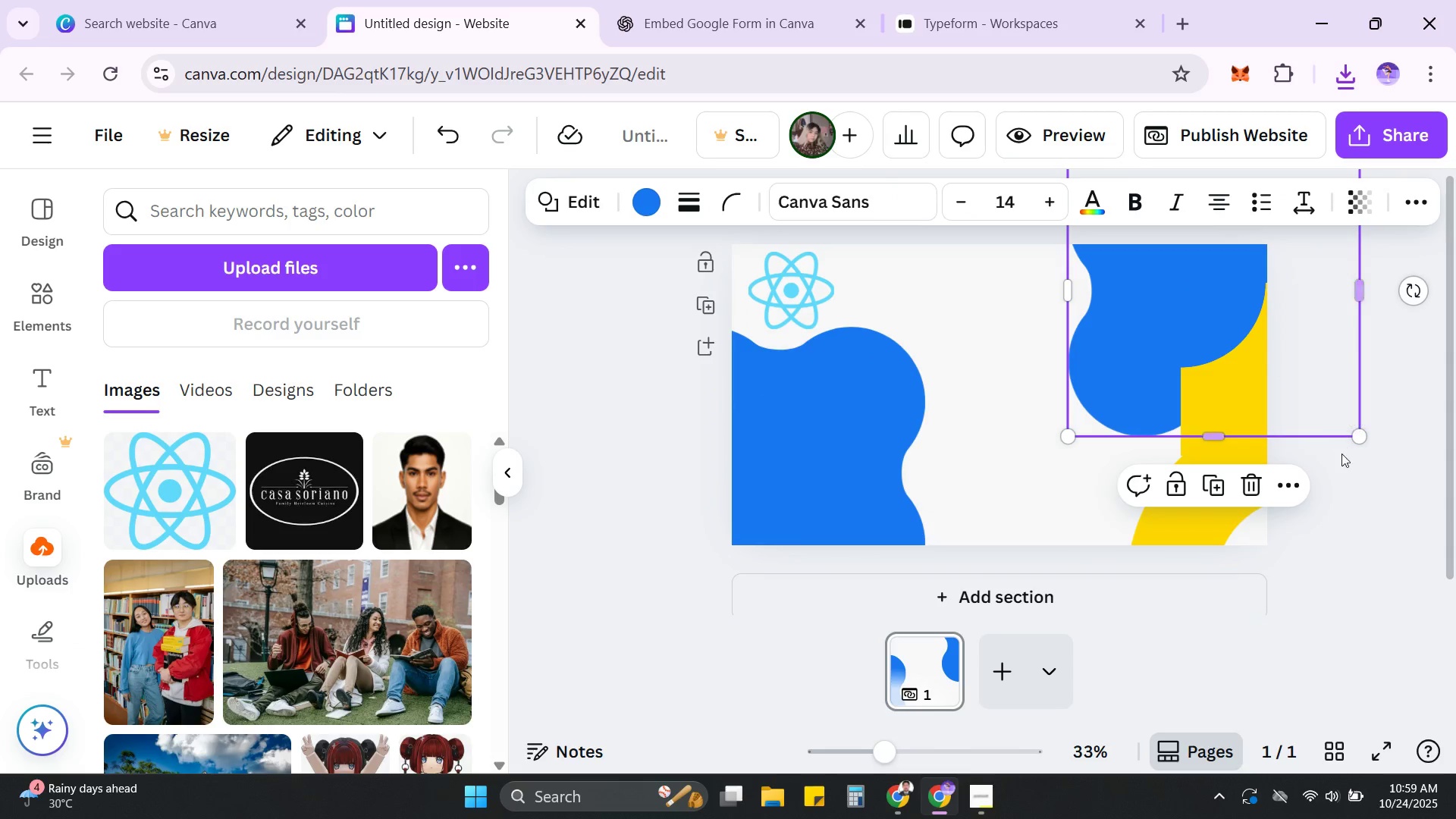 
left_click([1379, 501])
 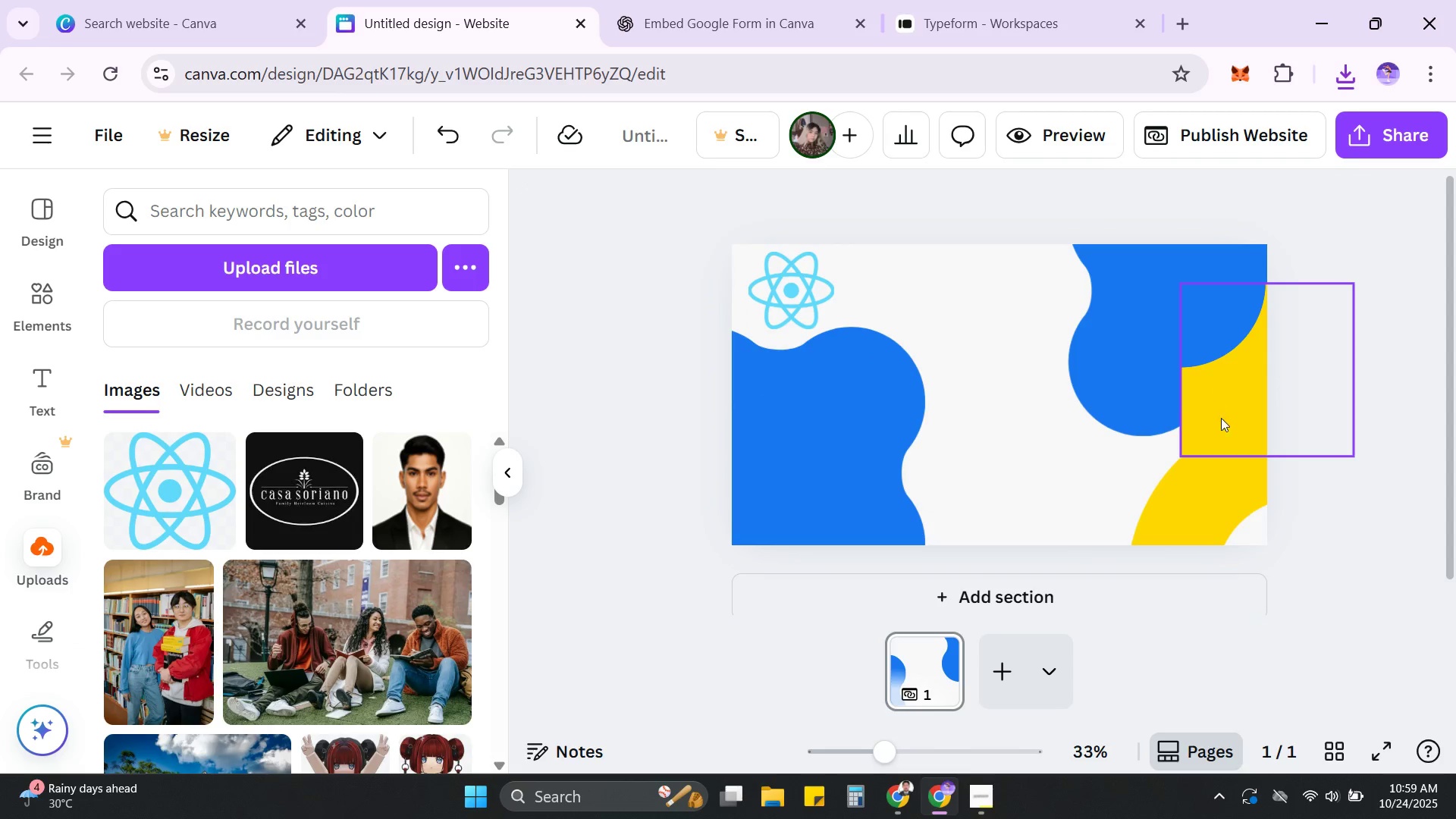 
left_click_drag(start_coordinate=[1225, 425], to_coordinate=[966, 425])
 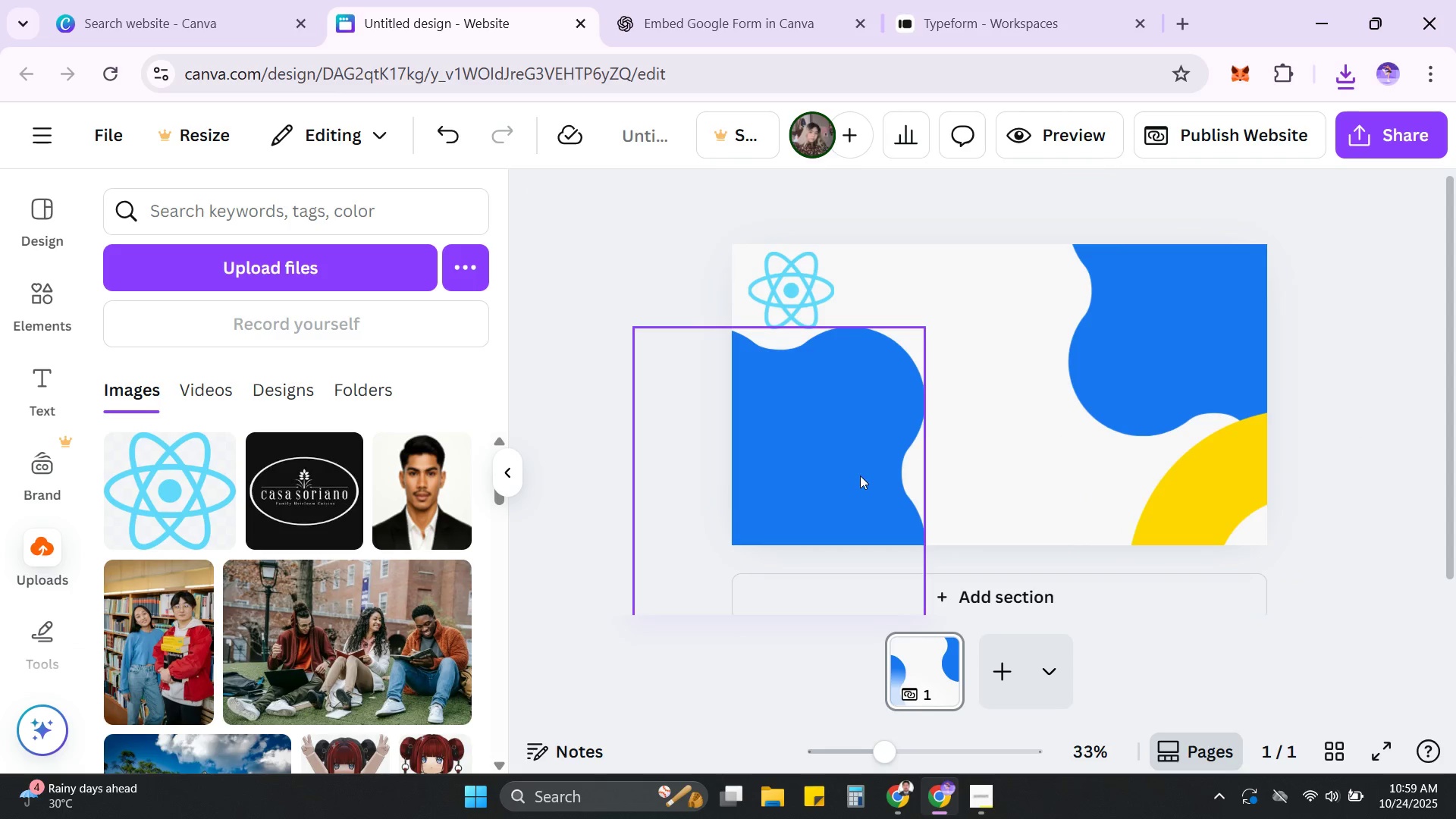 
wait(8.83)
 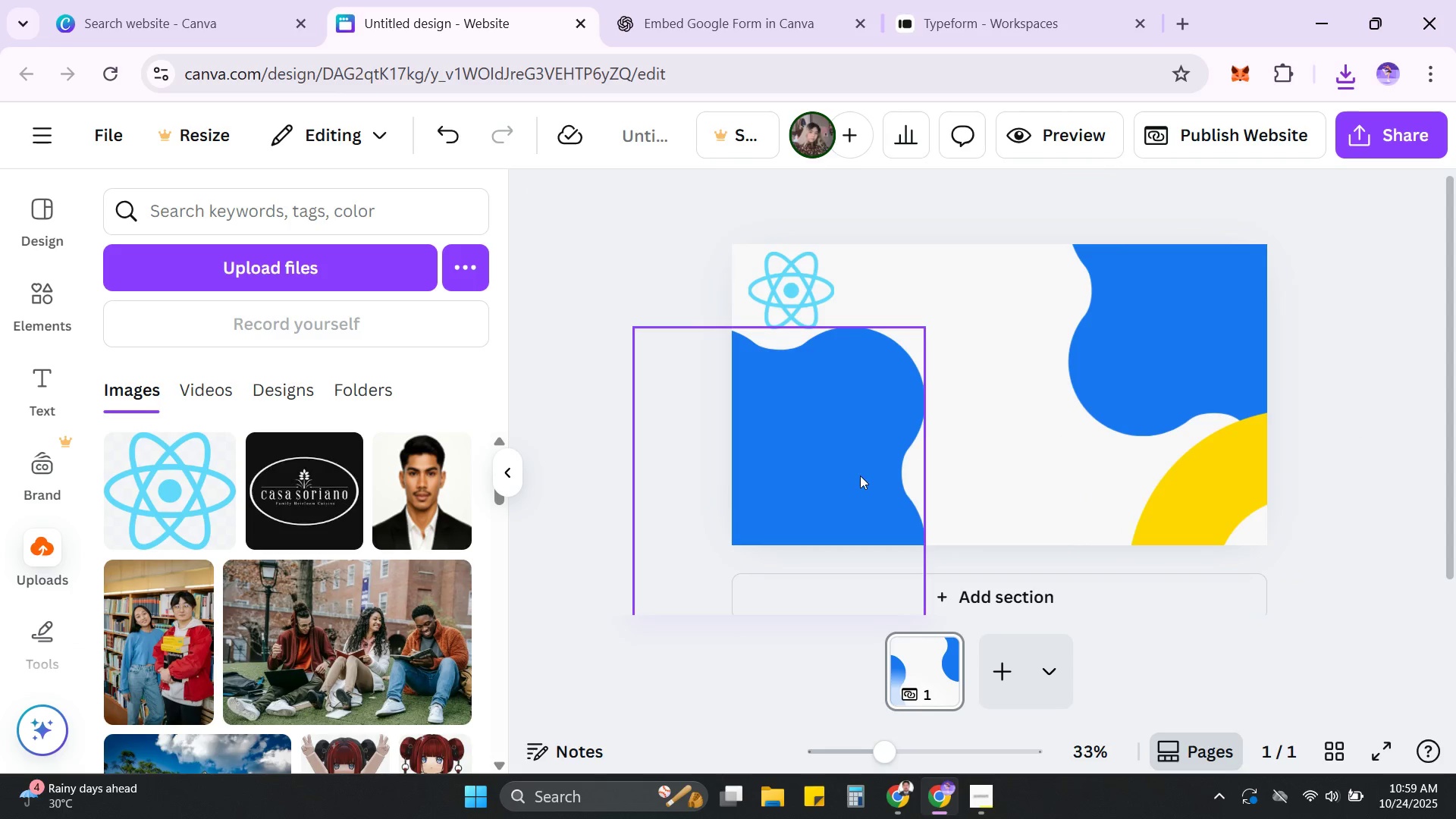 
left_click_drag(start_coordinate=[839, 331], to_coordinate=[810, 304])
 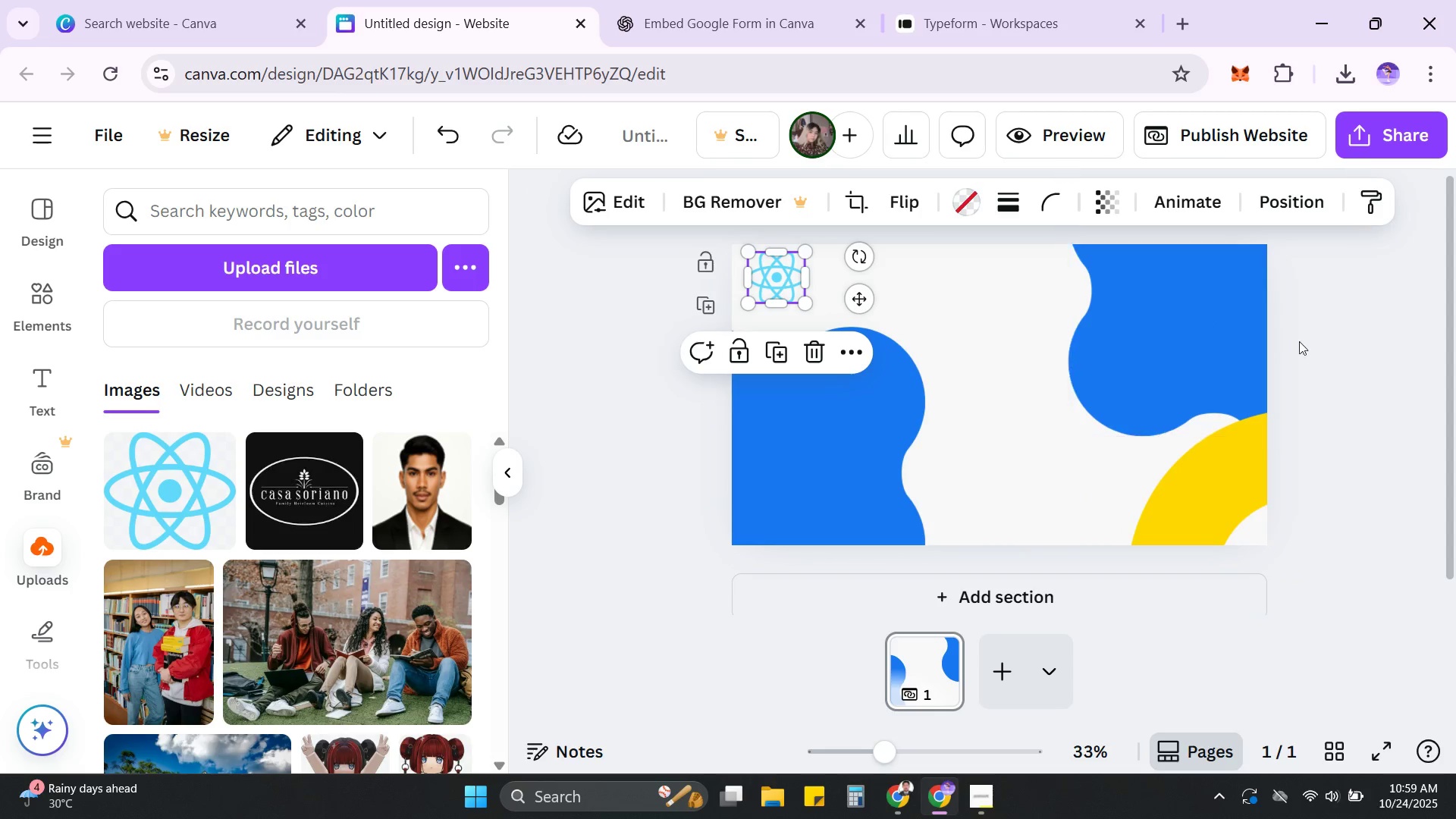 
left_click([1307, 346])
 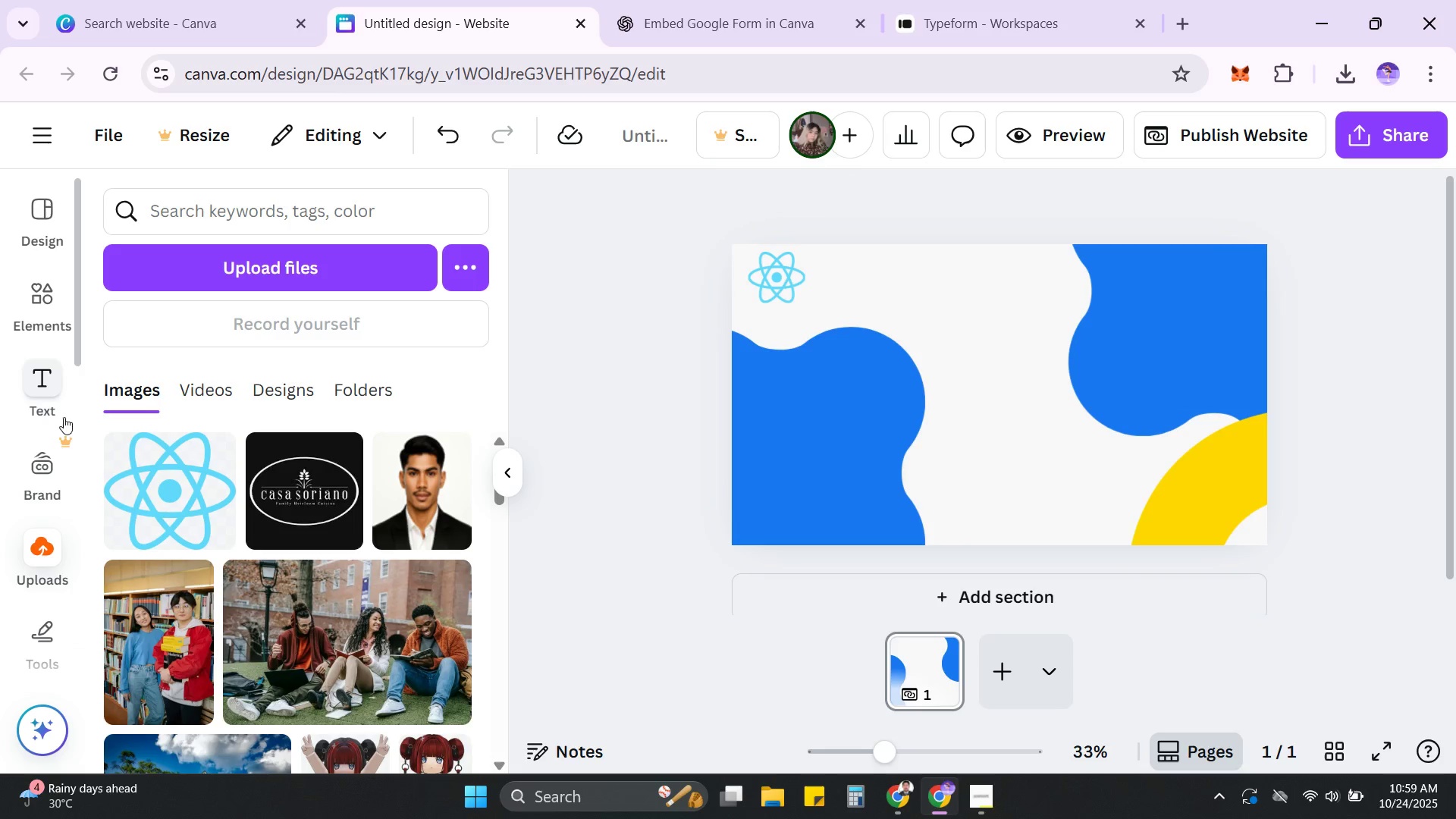 
left_click([38, 301])
 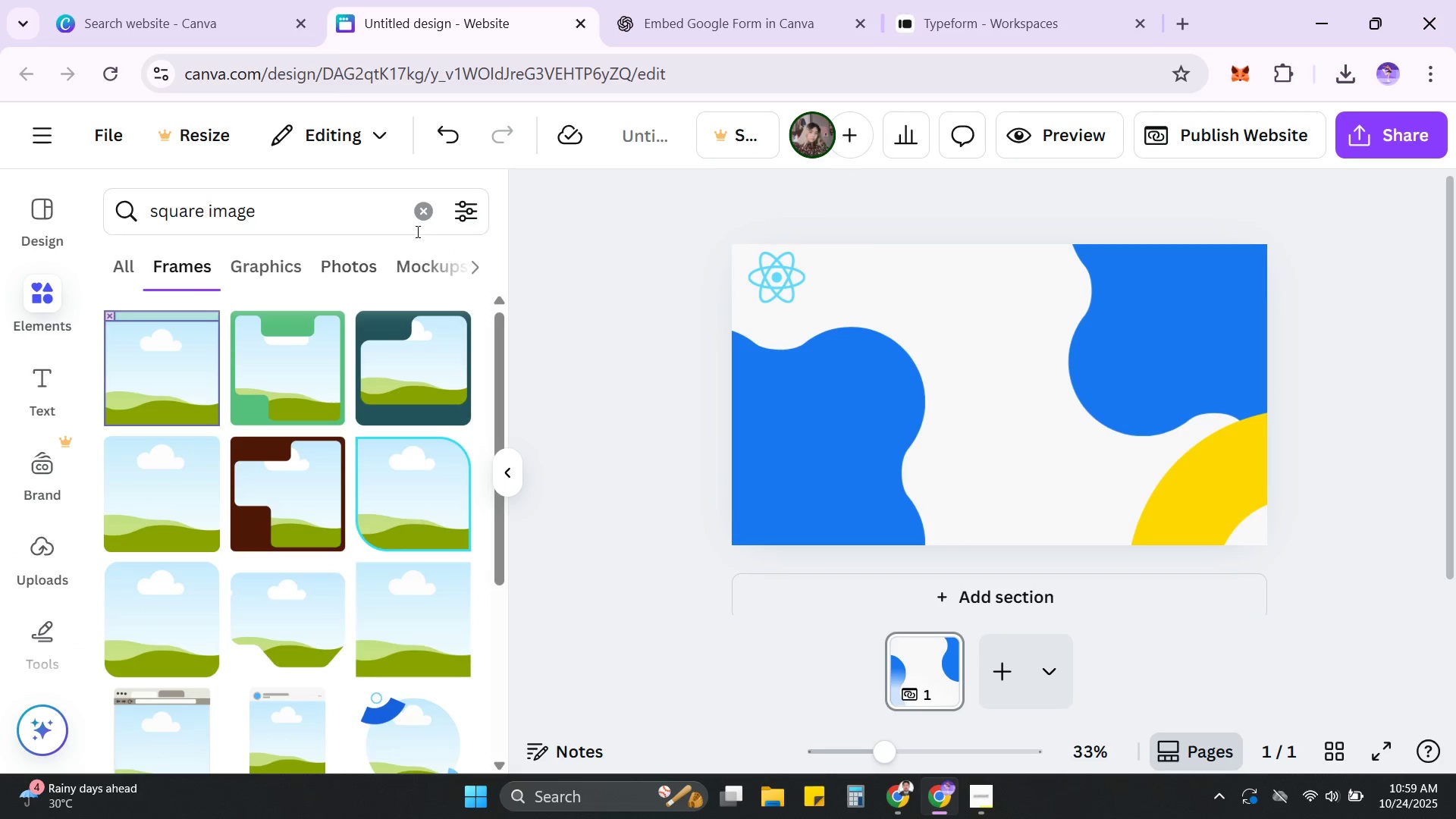 
left_click([411, 206])
 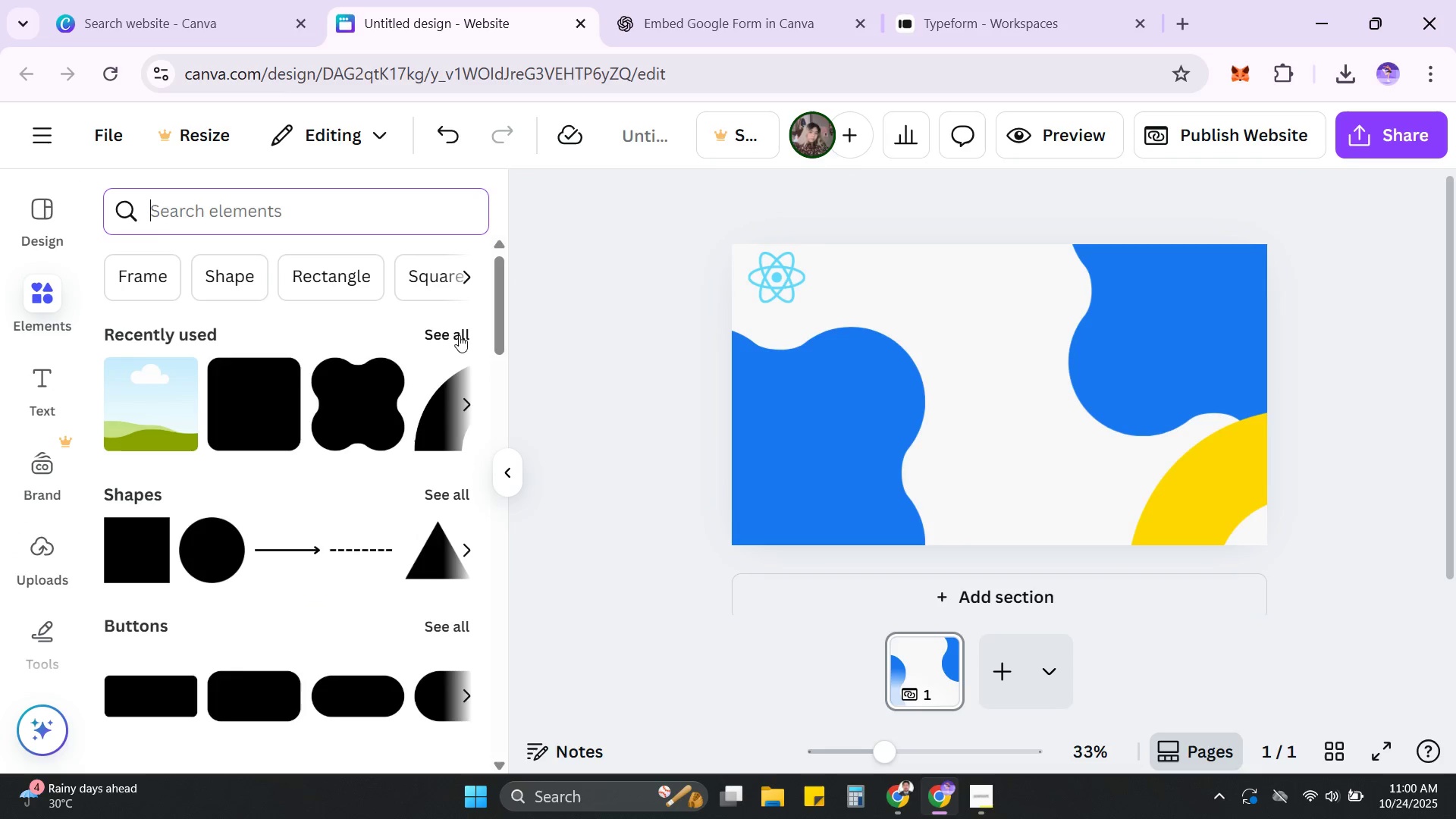 
left_click([459, 335])
 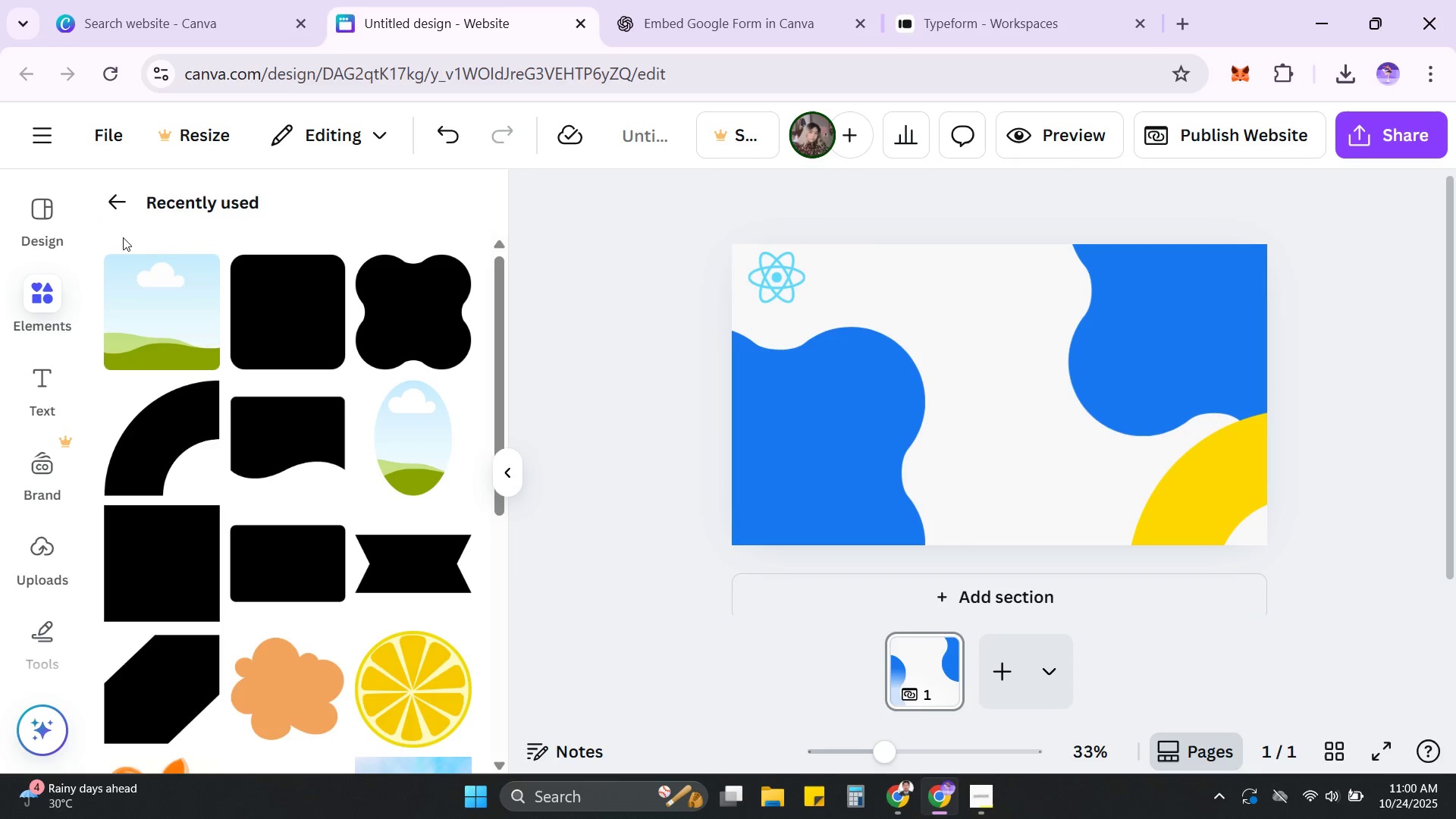 
left_click([111, 202])
 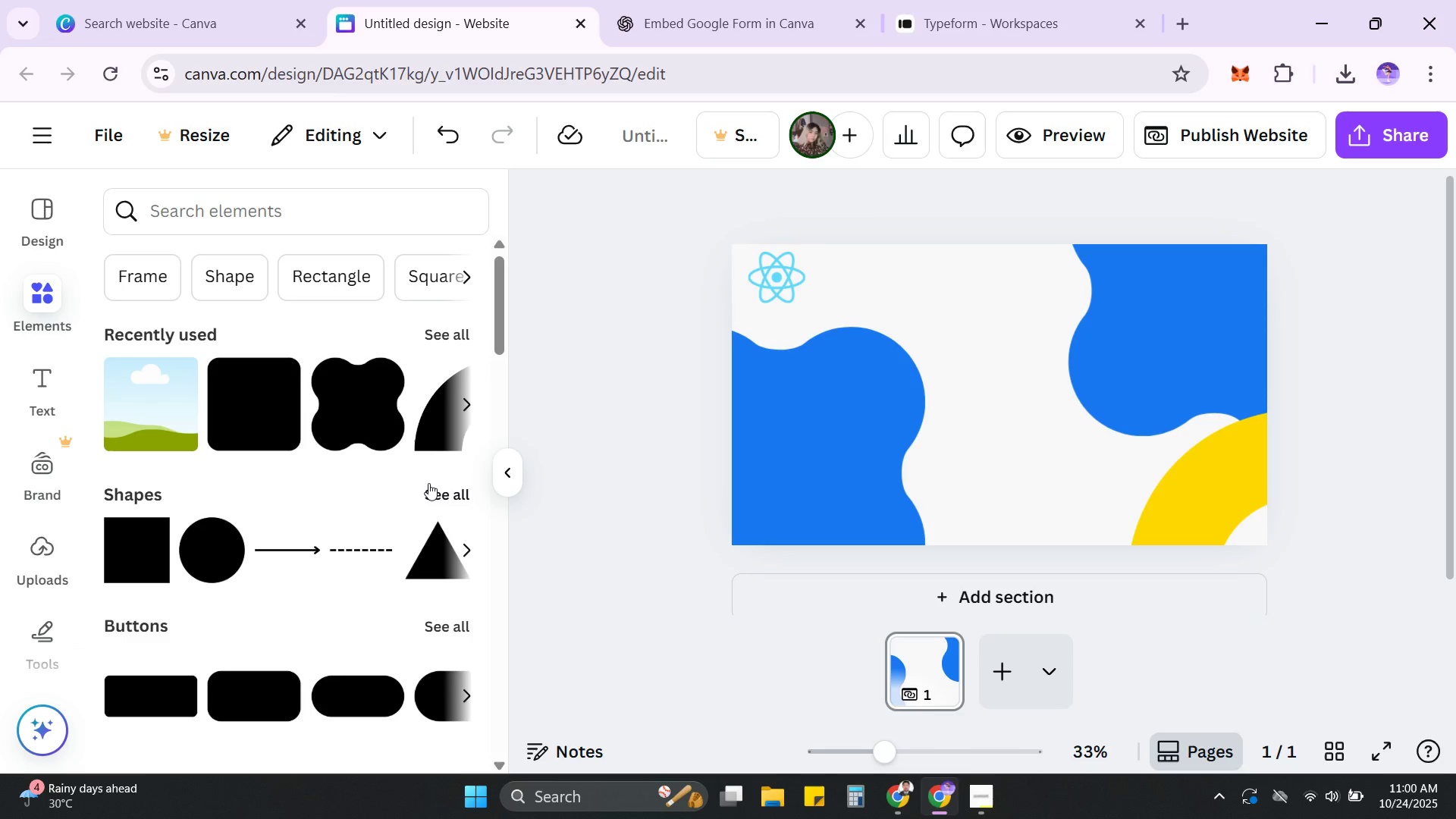 
left_click([431, 481])
 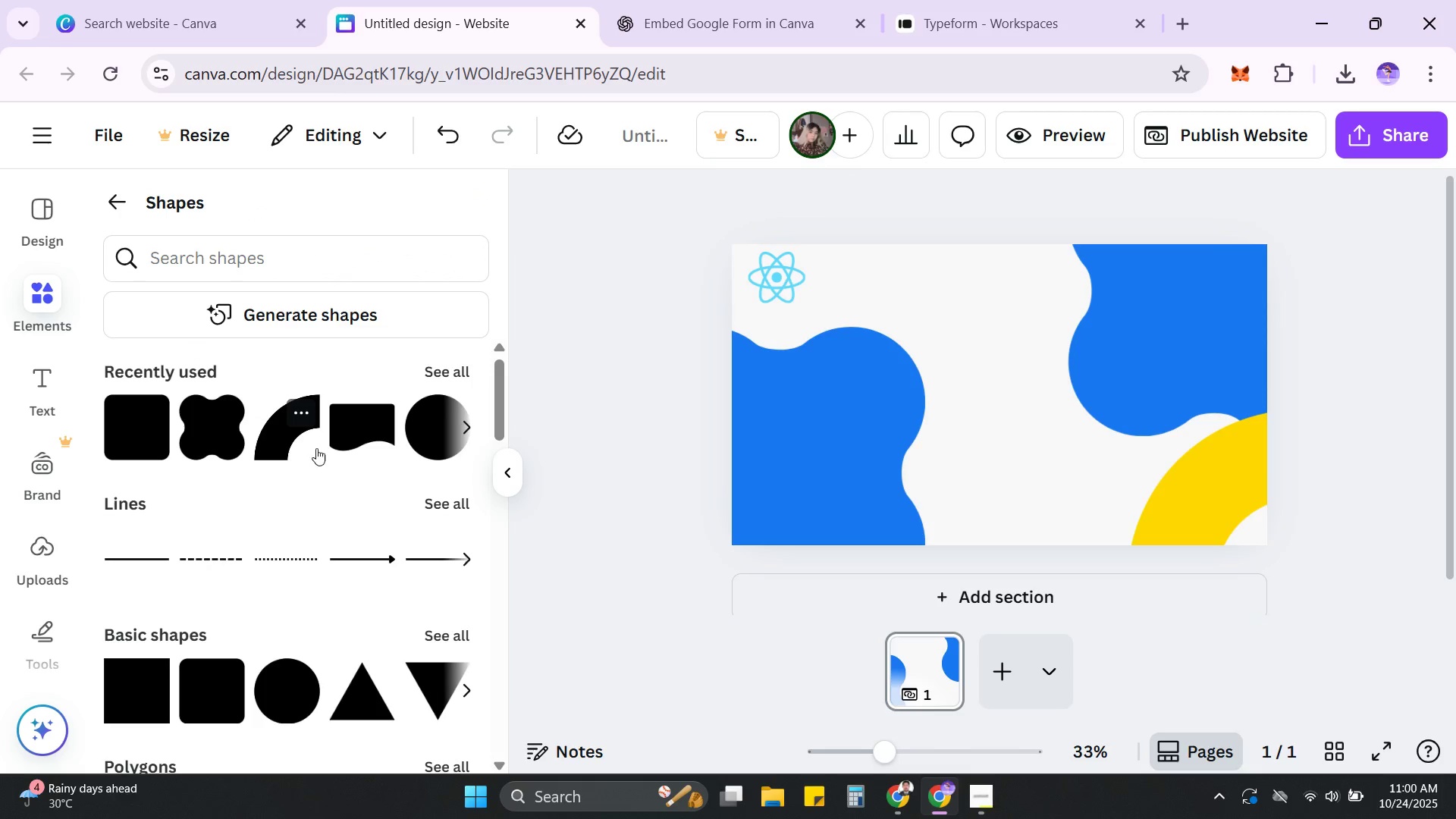 
scroll: coordinate [309, 570], scroll_direction: down, amount: 7.0
 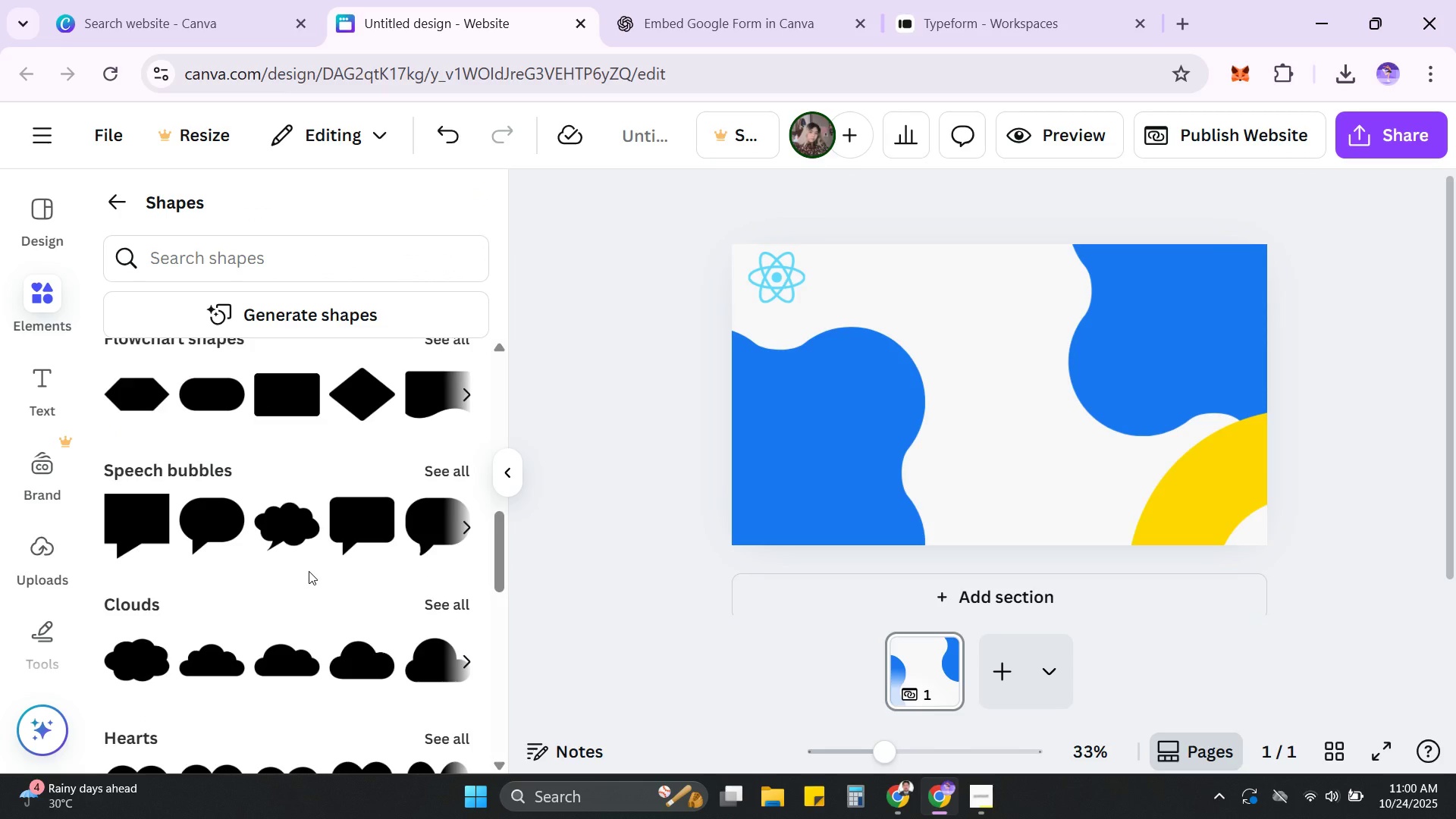 
scroll: coordinate [309, 571], scroll_direction: up, amount: 6.0
 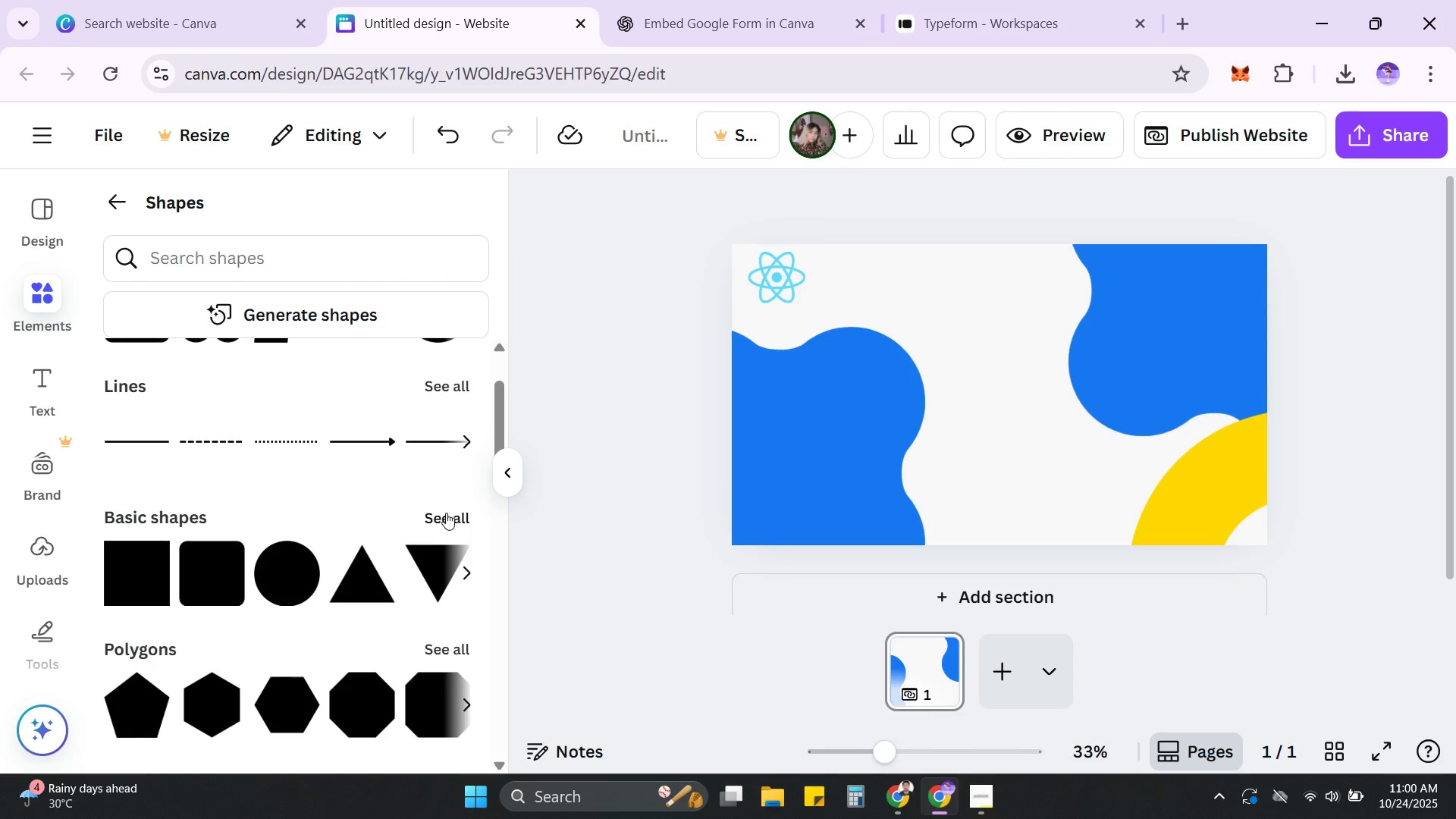 
left_click([446, 513])
 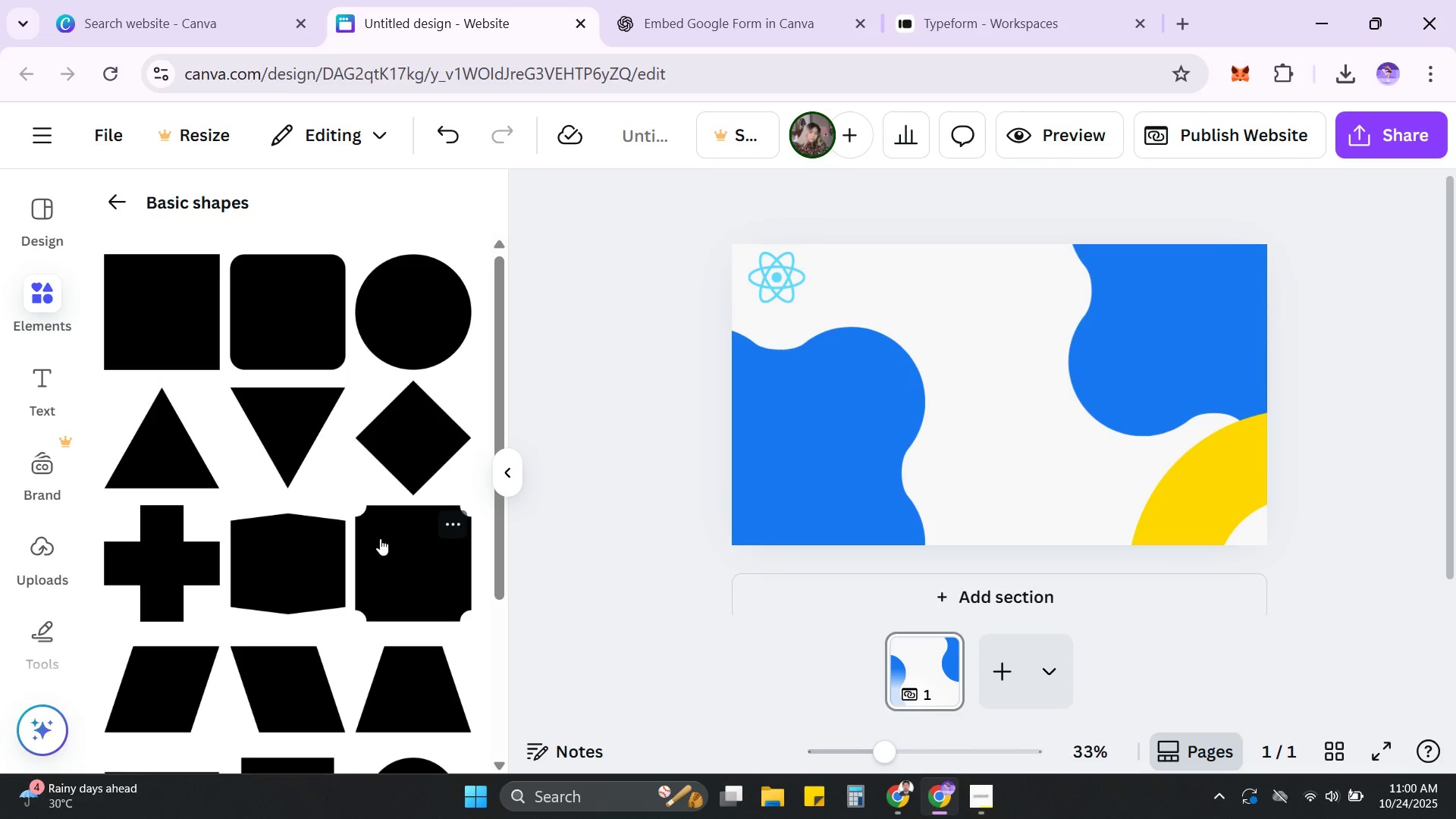 
scroll: coordinate [380, 559], scroll_direction: down, amount: 5.0
 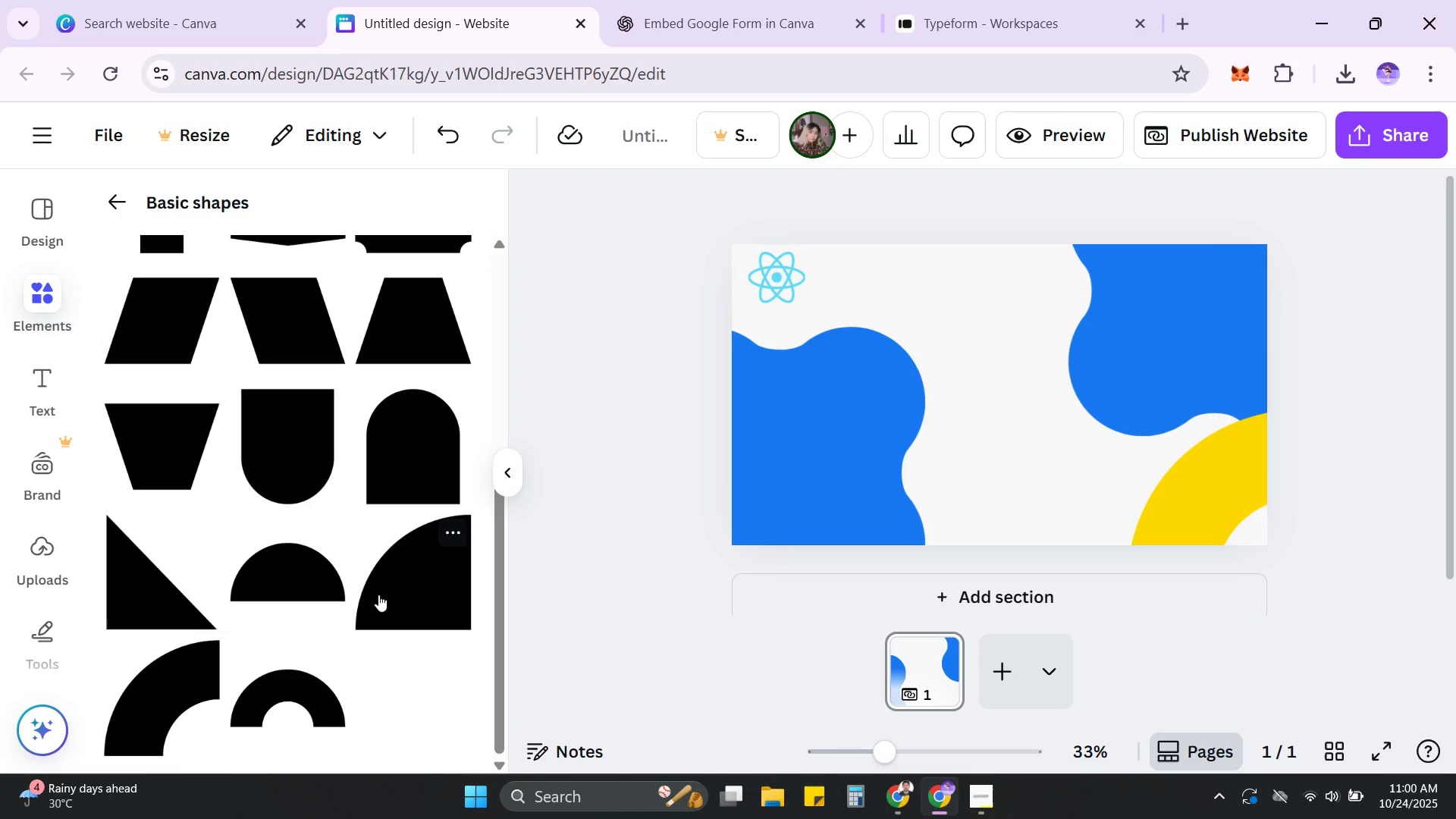 
left_click([302, 738])
 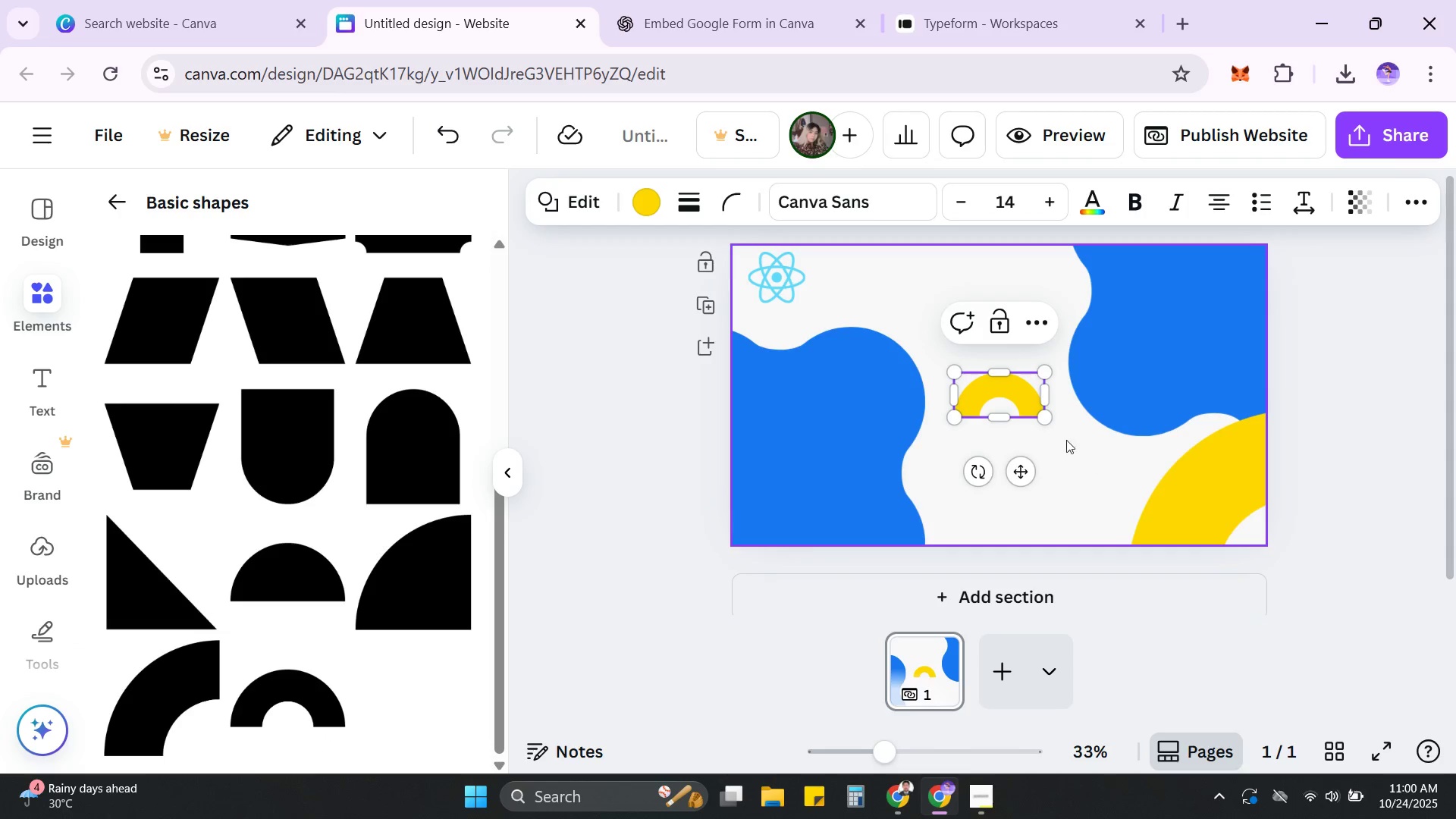 
left_click_drag(start_coordinate=[1049, 419], to_coordinate=[1226, 542])
 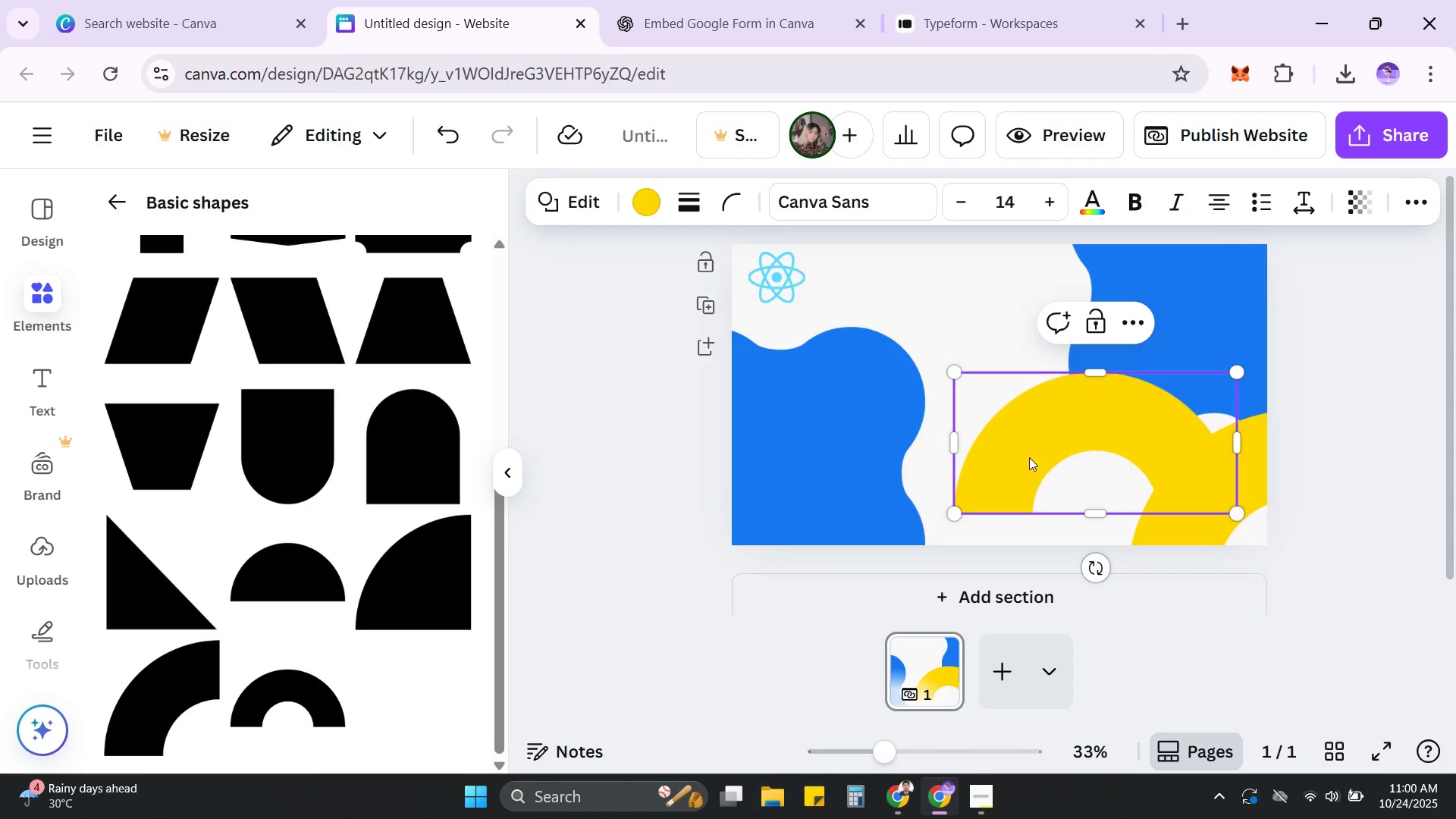 
left_click_drag(start_coordinate=[1029, 457], to_coordinate=[799, 495])
 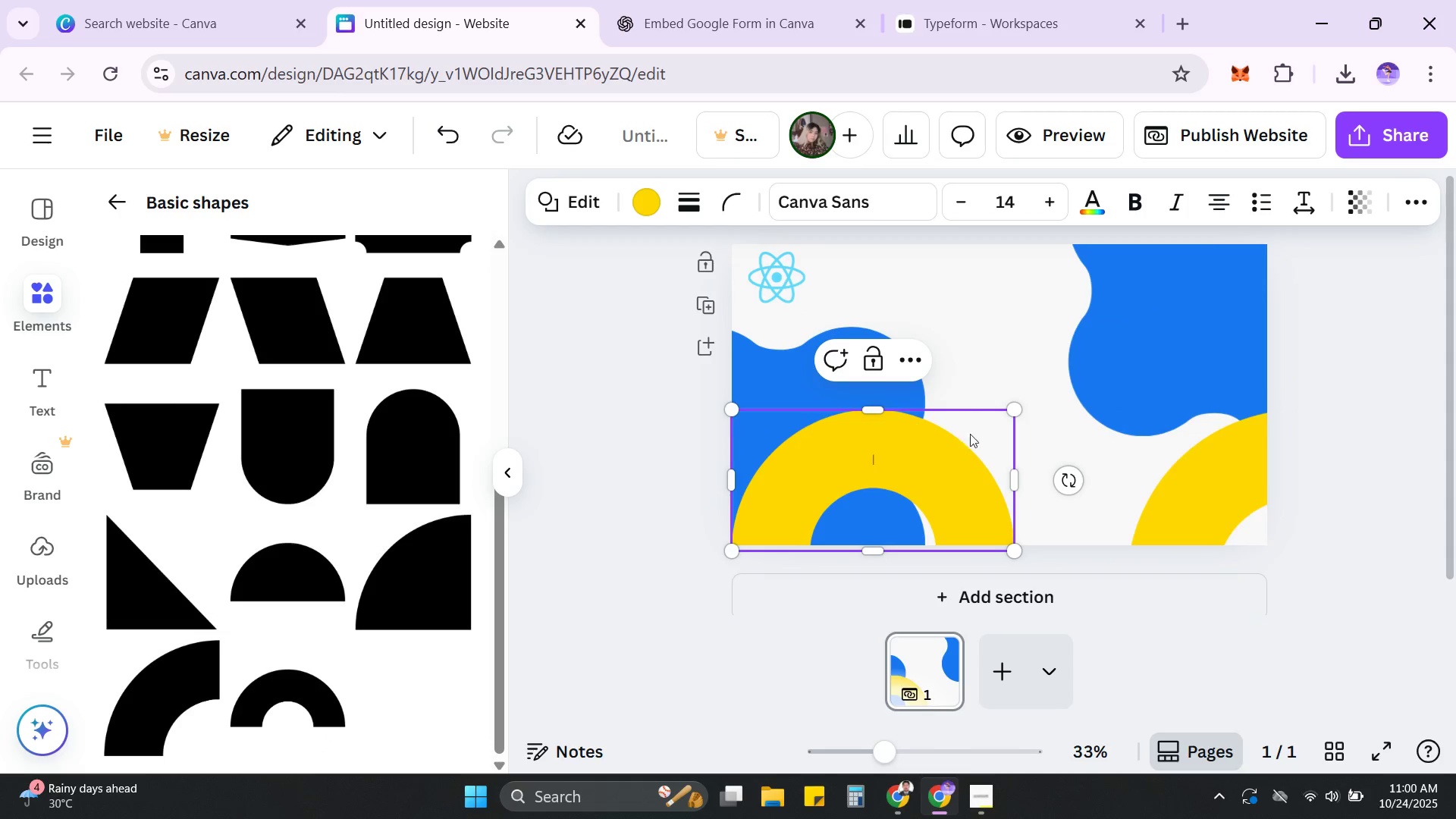 
left_click_drag(start_coordinate=[1060, 474], to_coordinate=[879, 689])
 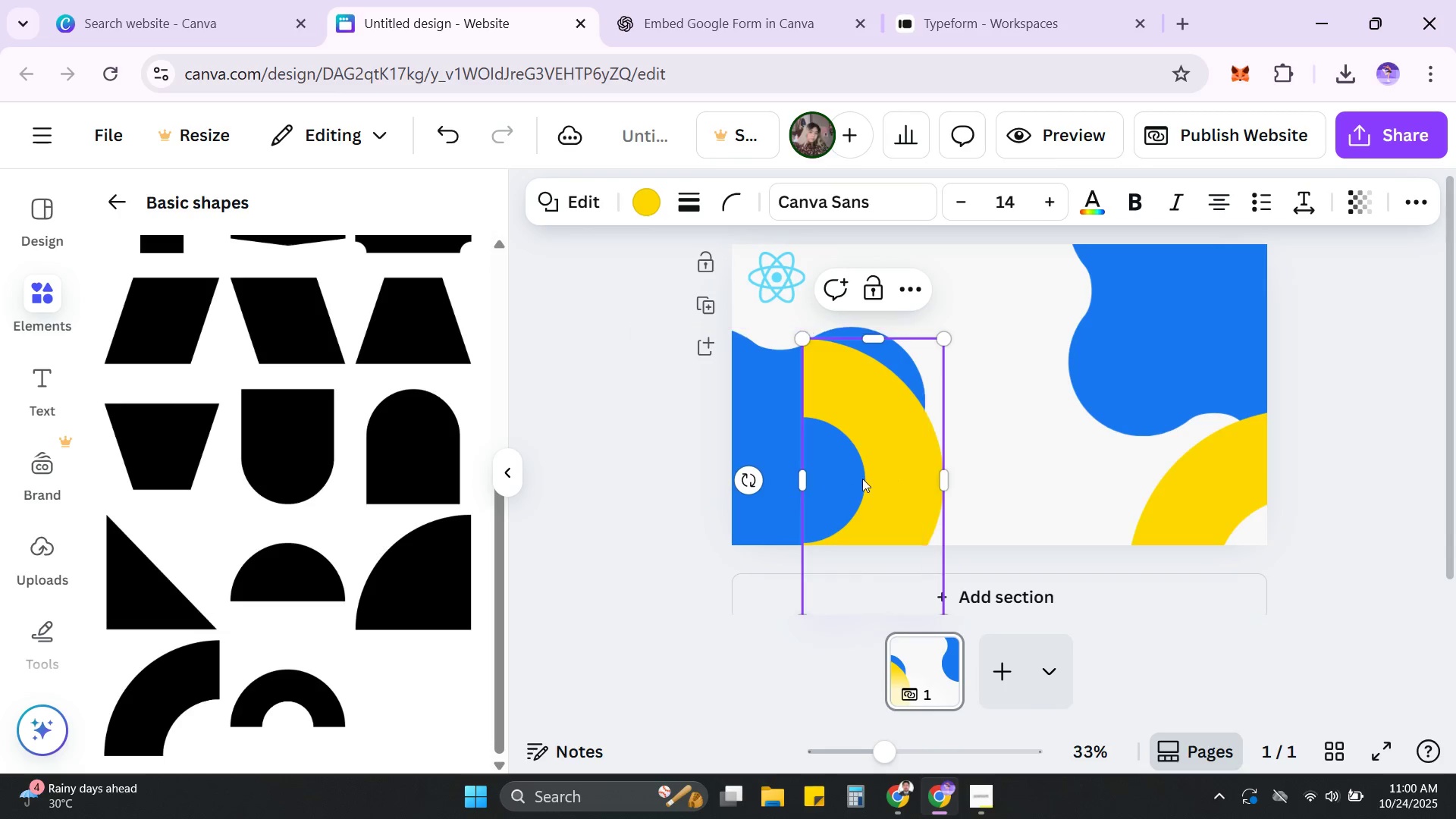 
left_click_drag(start_coordinate=[862, 479], to_coordinate=[772, 456])
 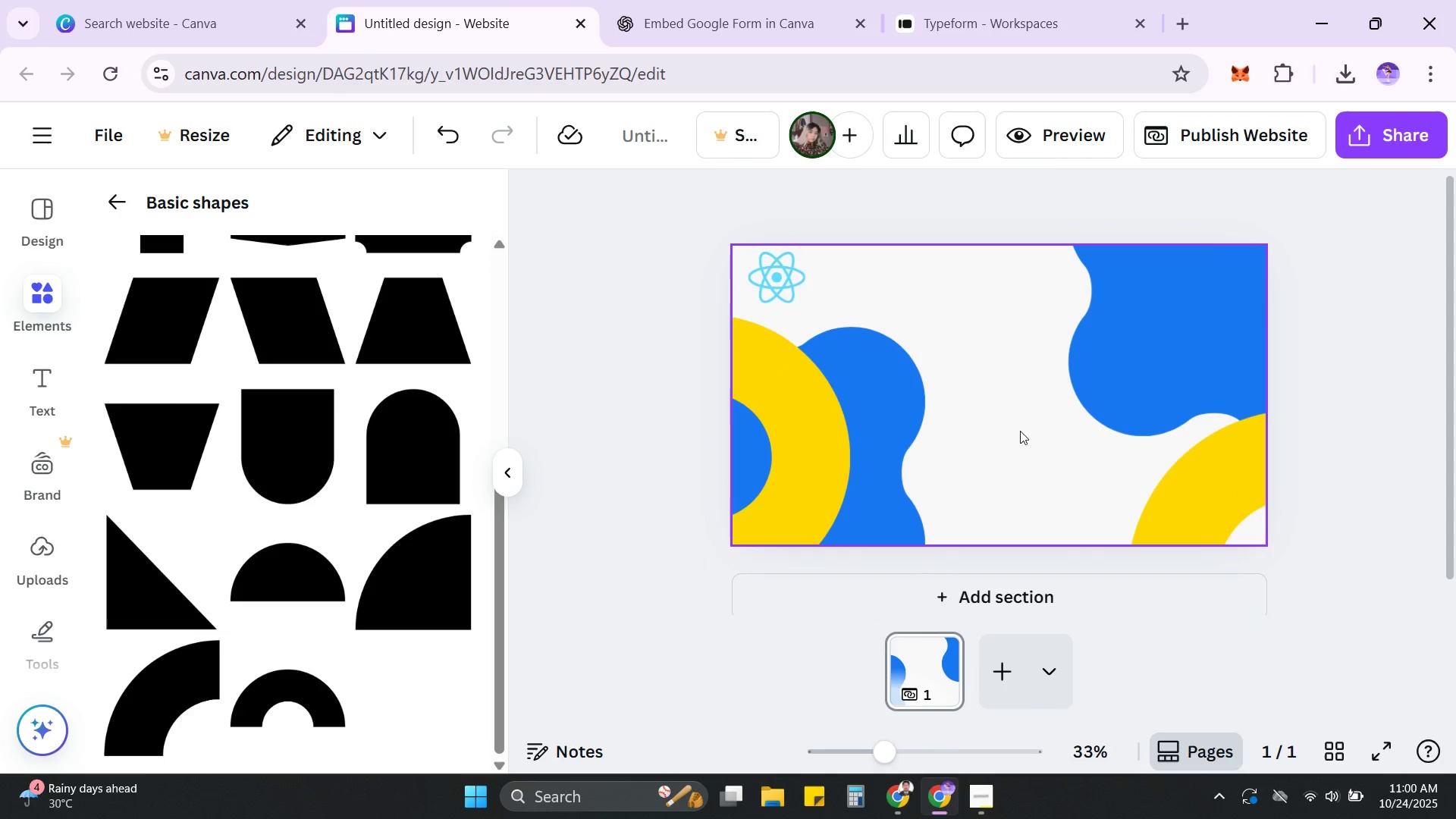 
left_click_drag(start_coordinate=[899, 438], to_coordinate=[965, 491])
 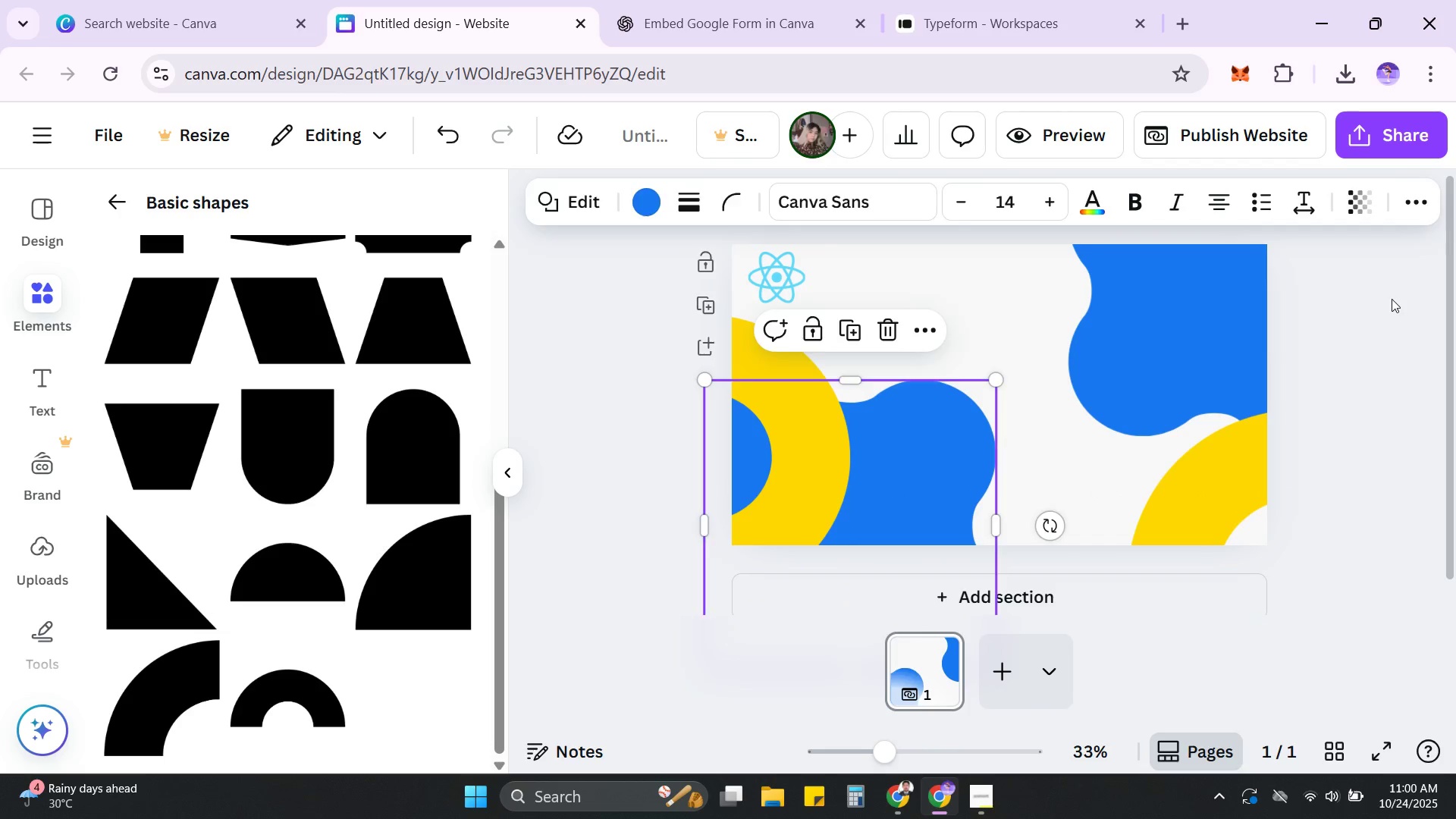 
left_click([1392, 299])
 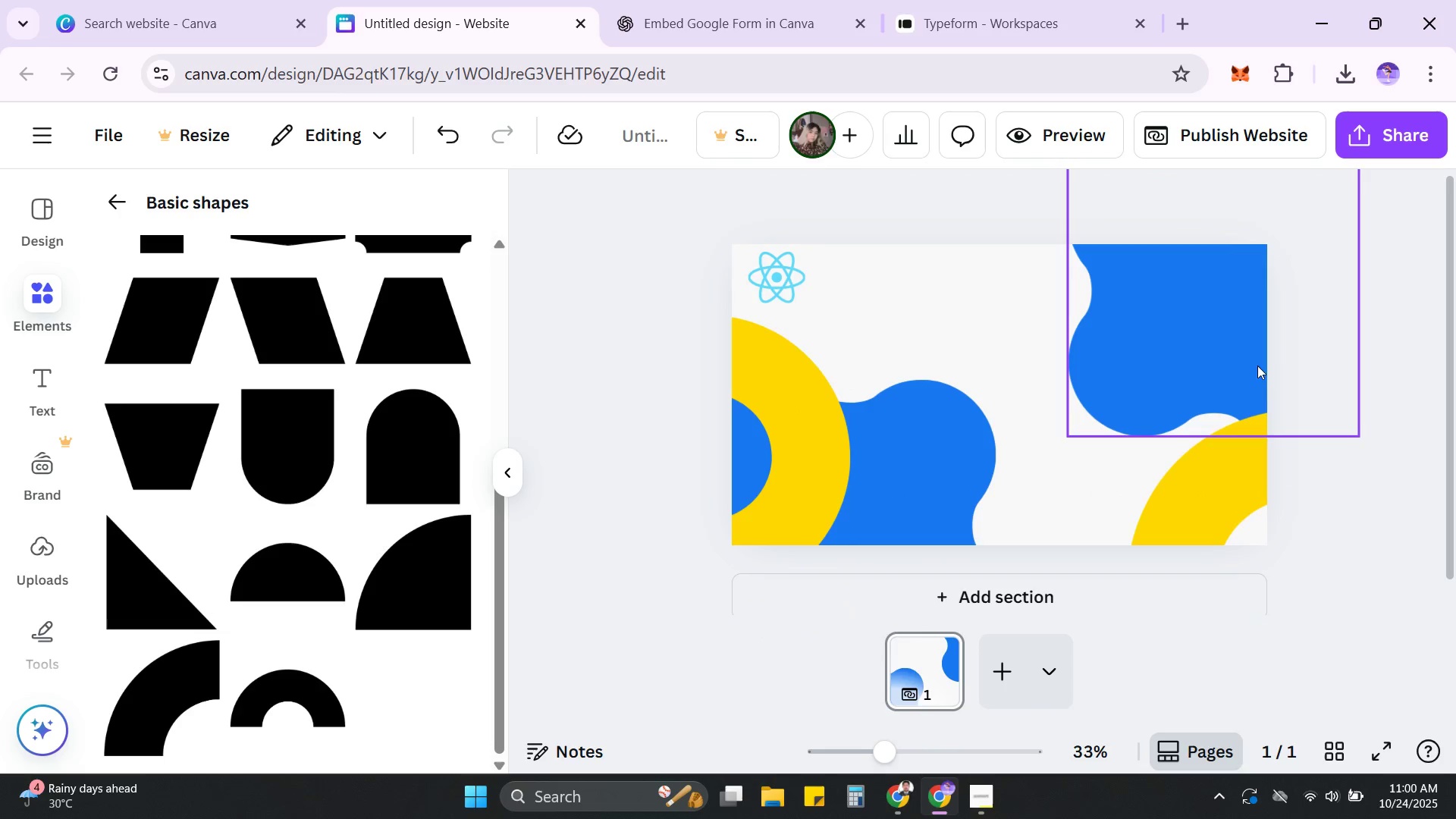 
left_click_drag(start_coordinate=[1227, 338], to_coordinate=[1163, 290])
 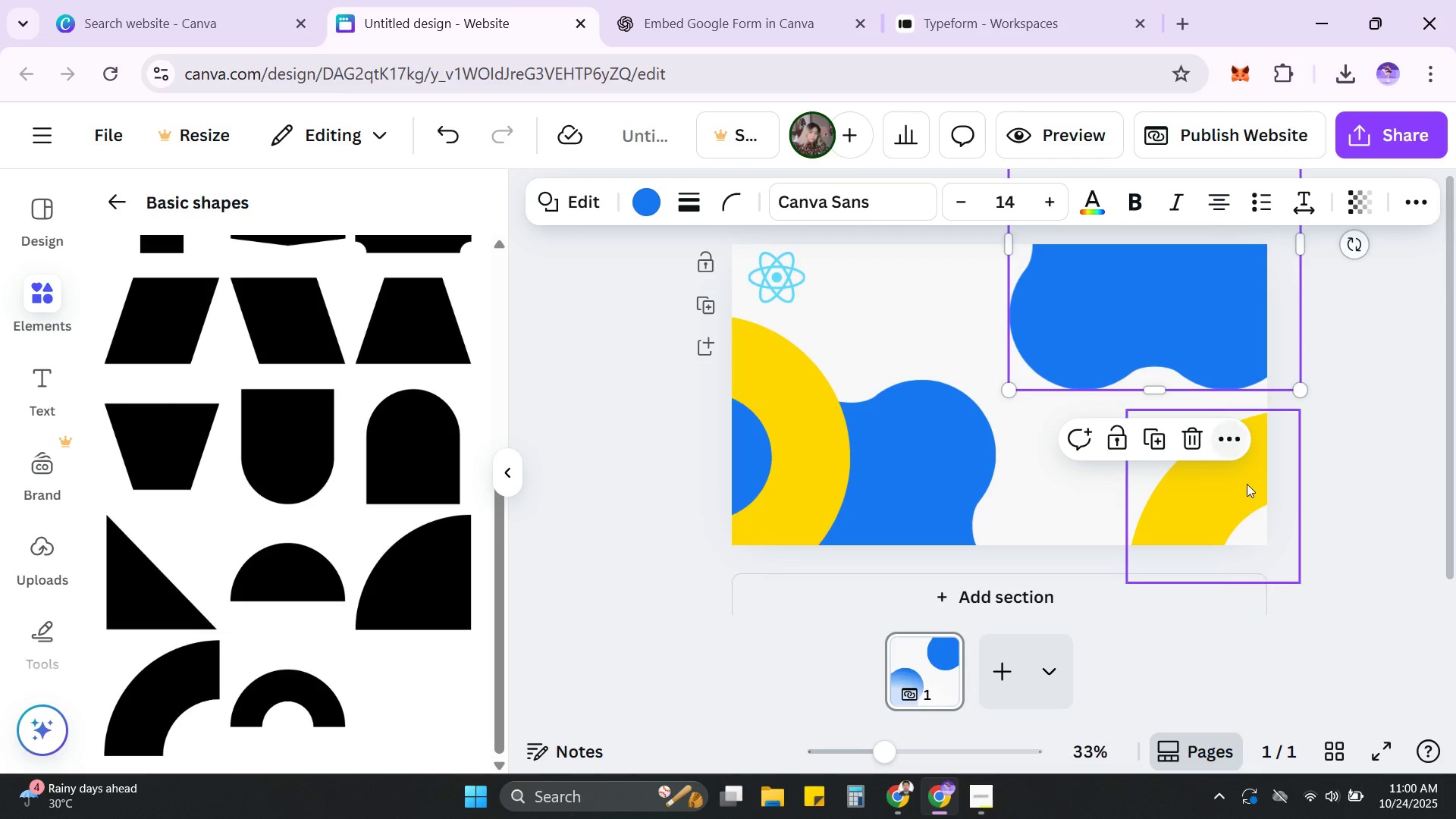 
left_click_drag(start_coordinate=[1247, 484], to_coordinate=[1229, 486])
 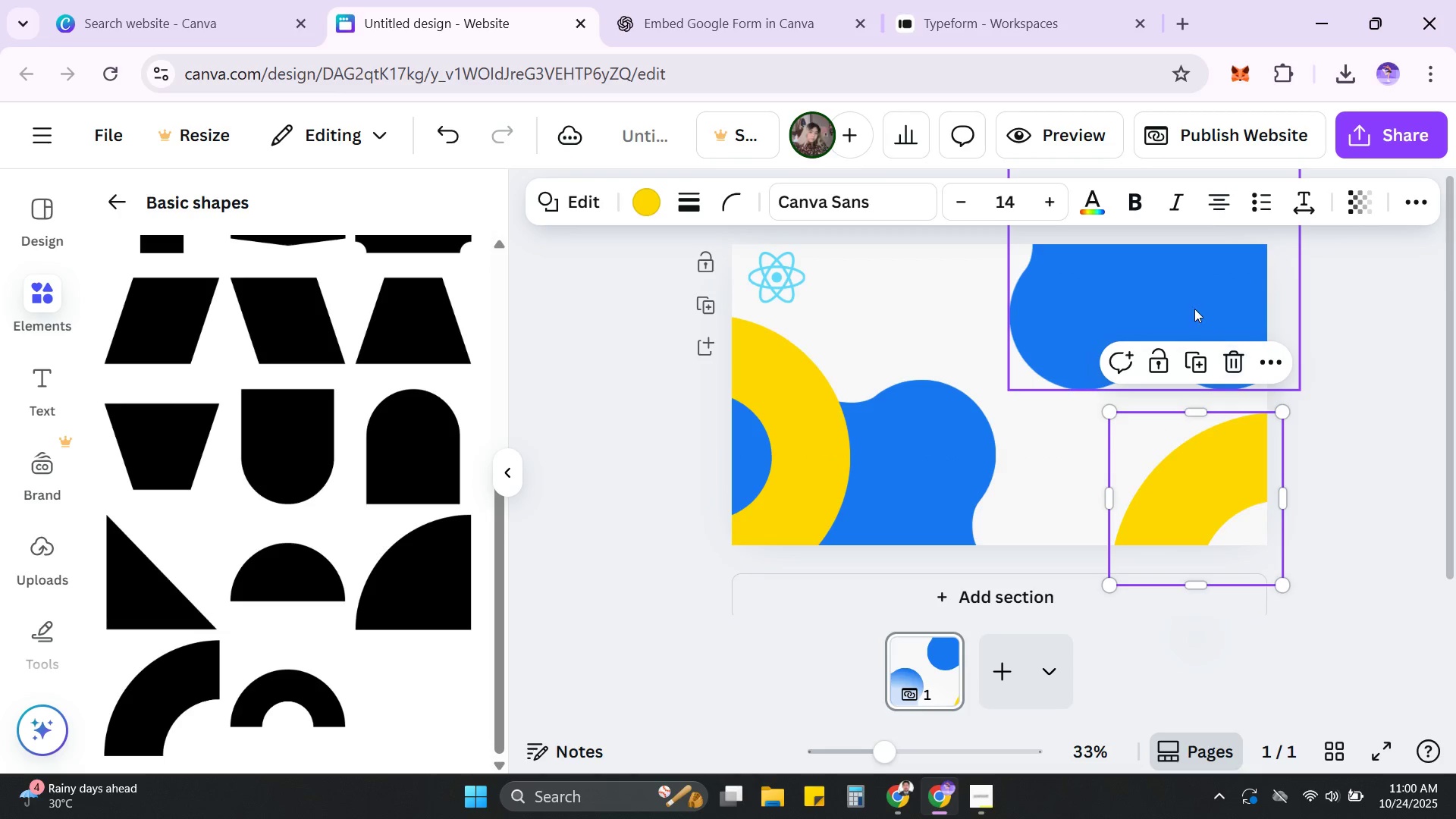 
left_click_drag(start_coordinate=[1194, 309], to_coordinate=[1245, 360])
 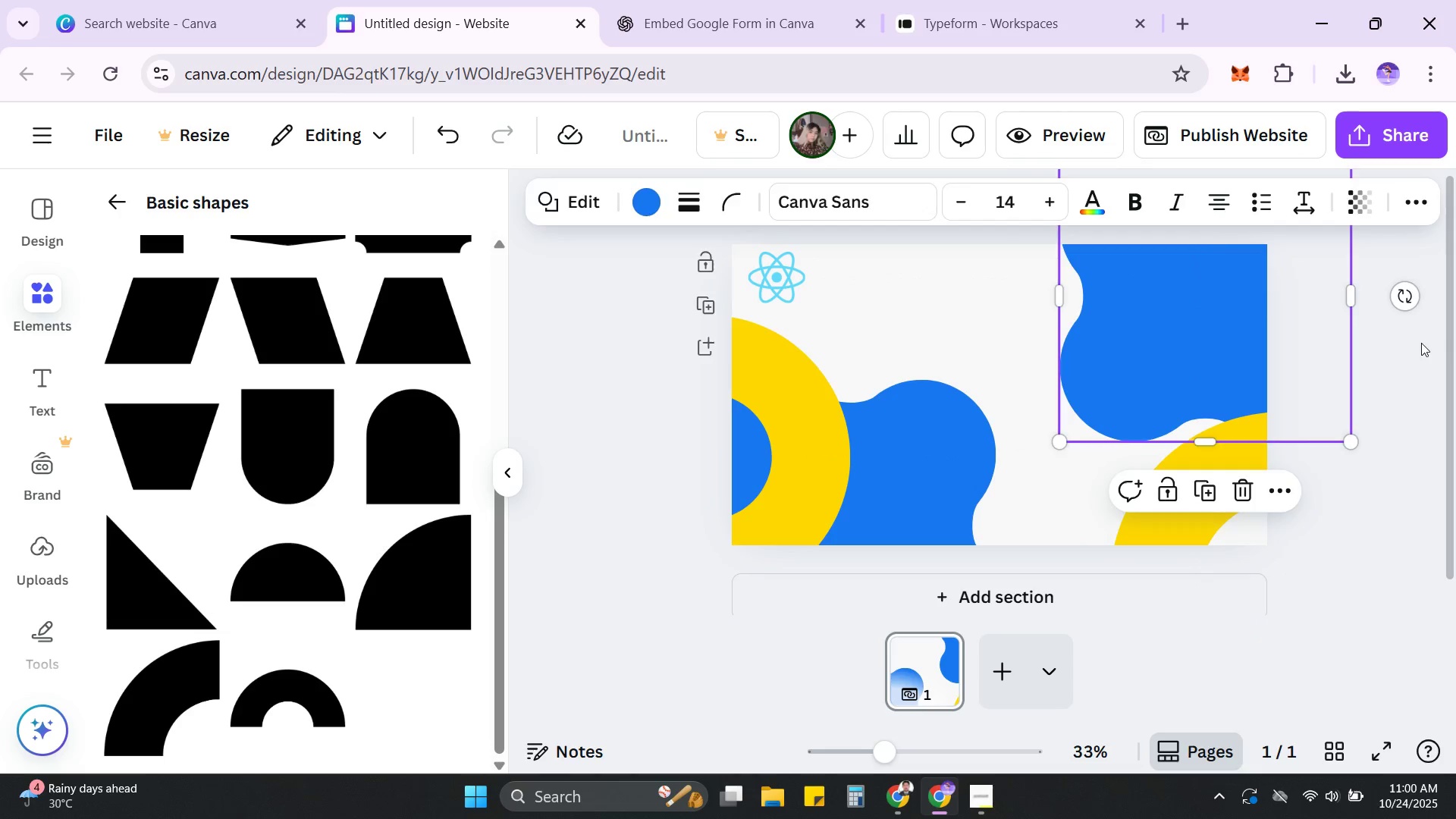 
left_click([1421, 343])
 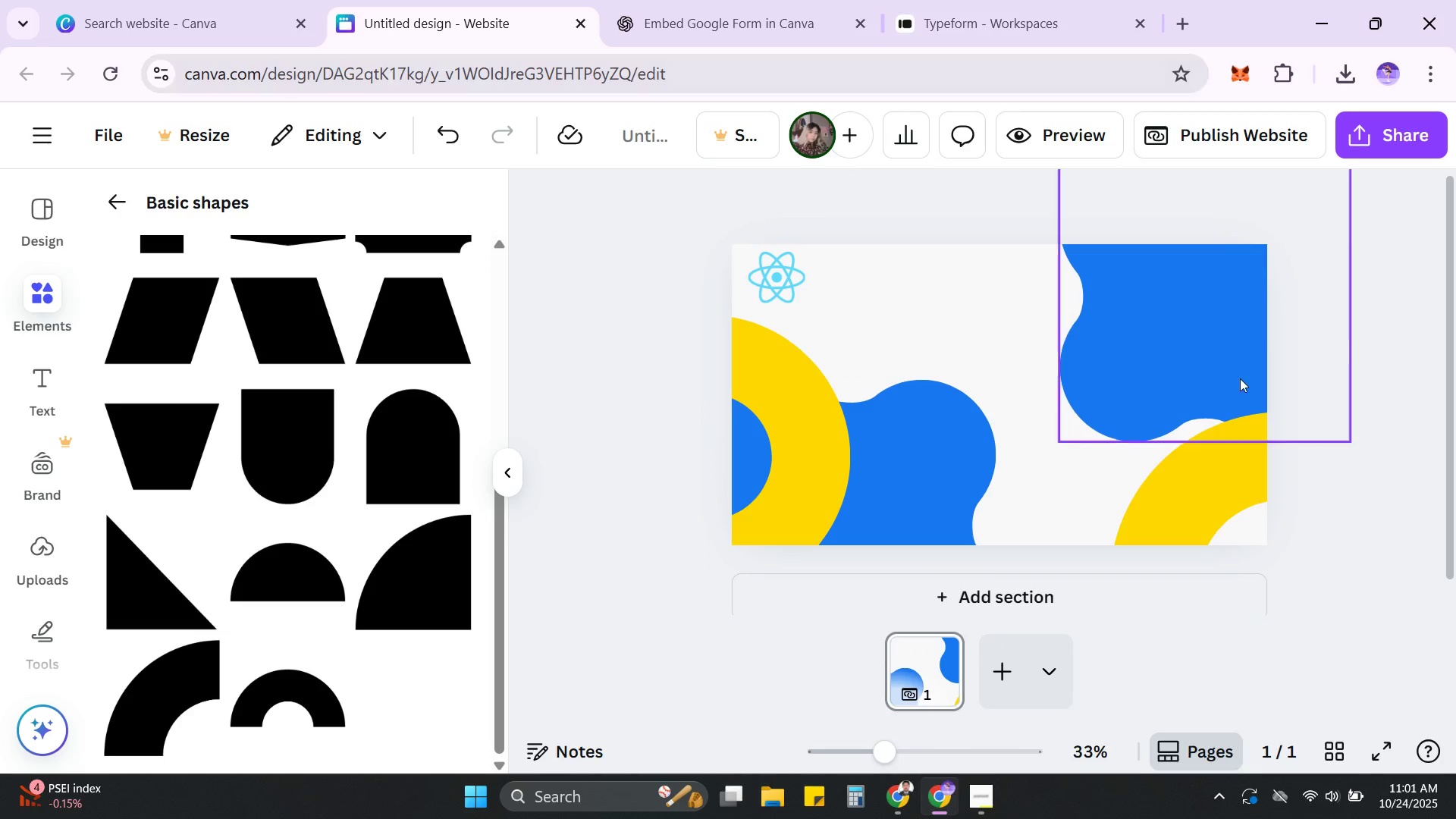 
wait(23.2)
 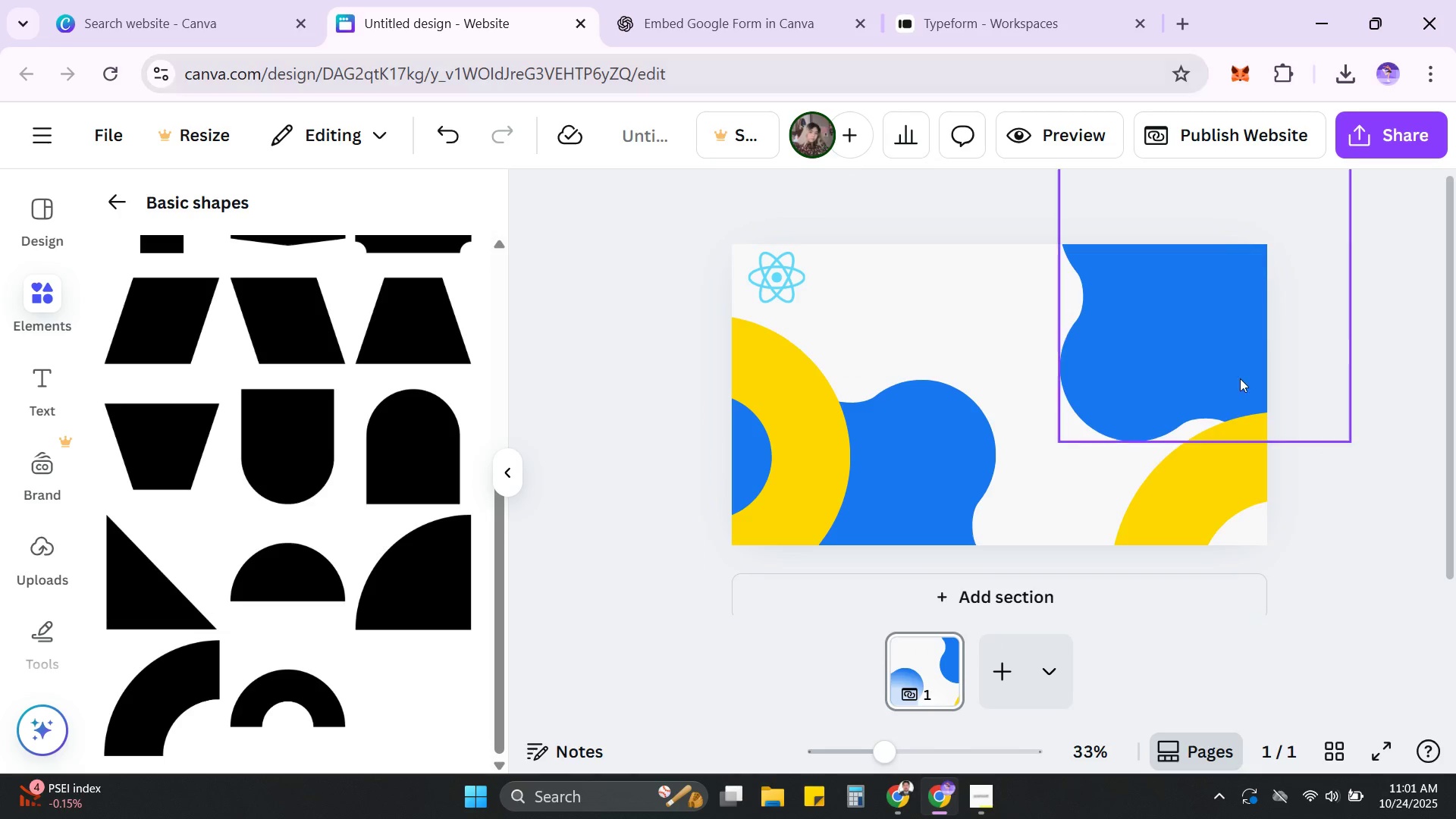 
left_click([1161, 351])
 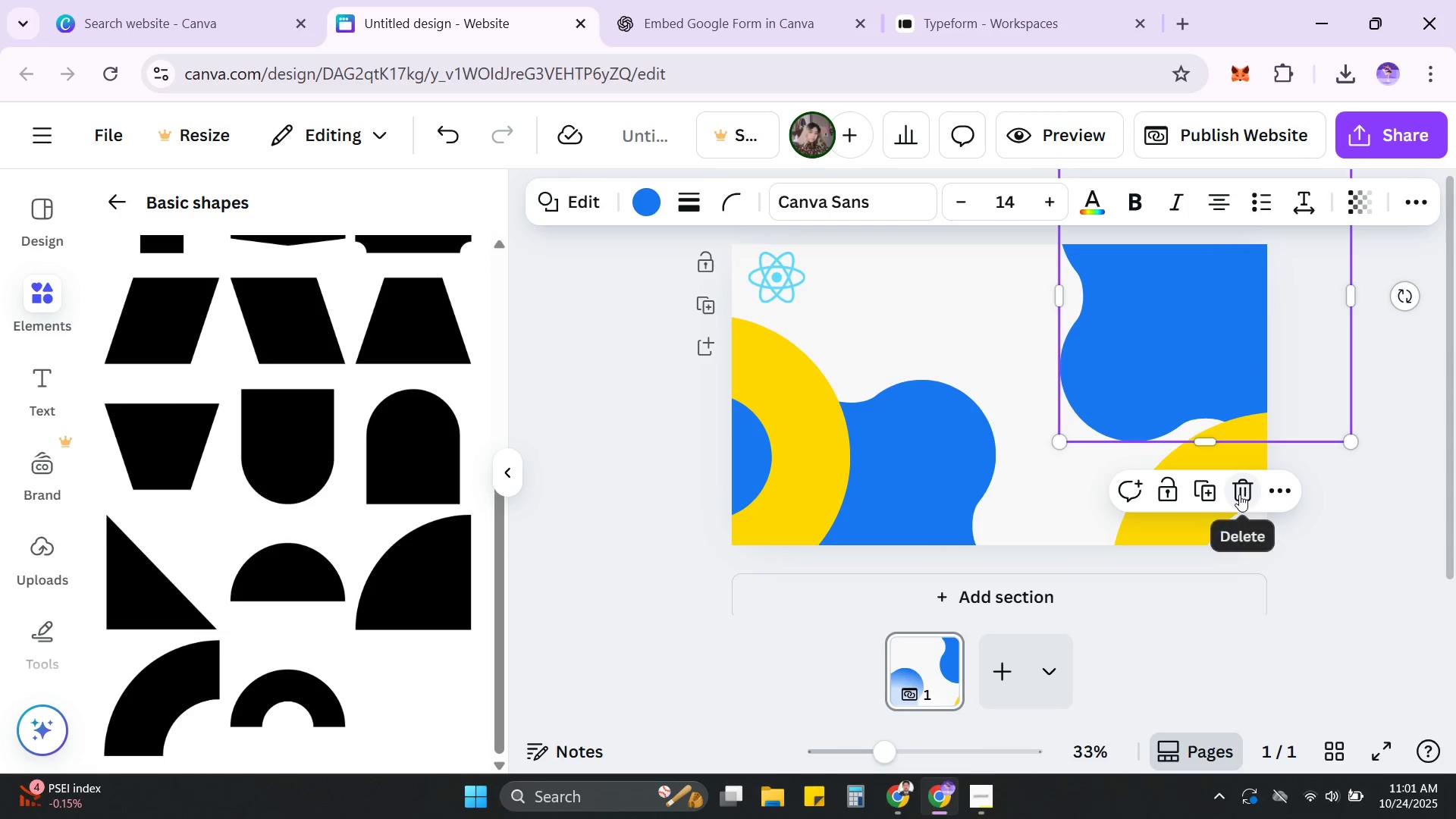 
left_click([1239, 493])
 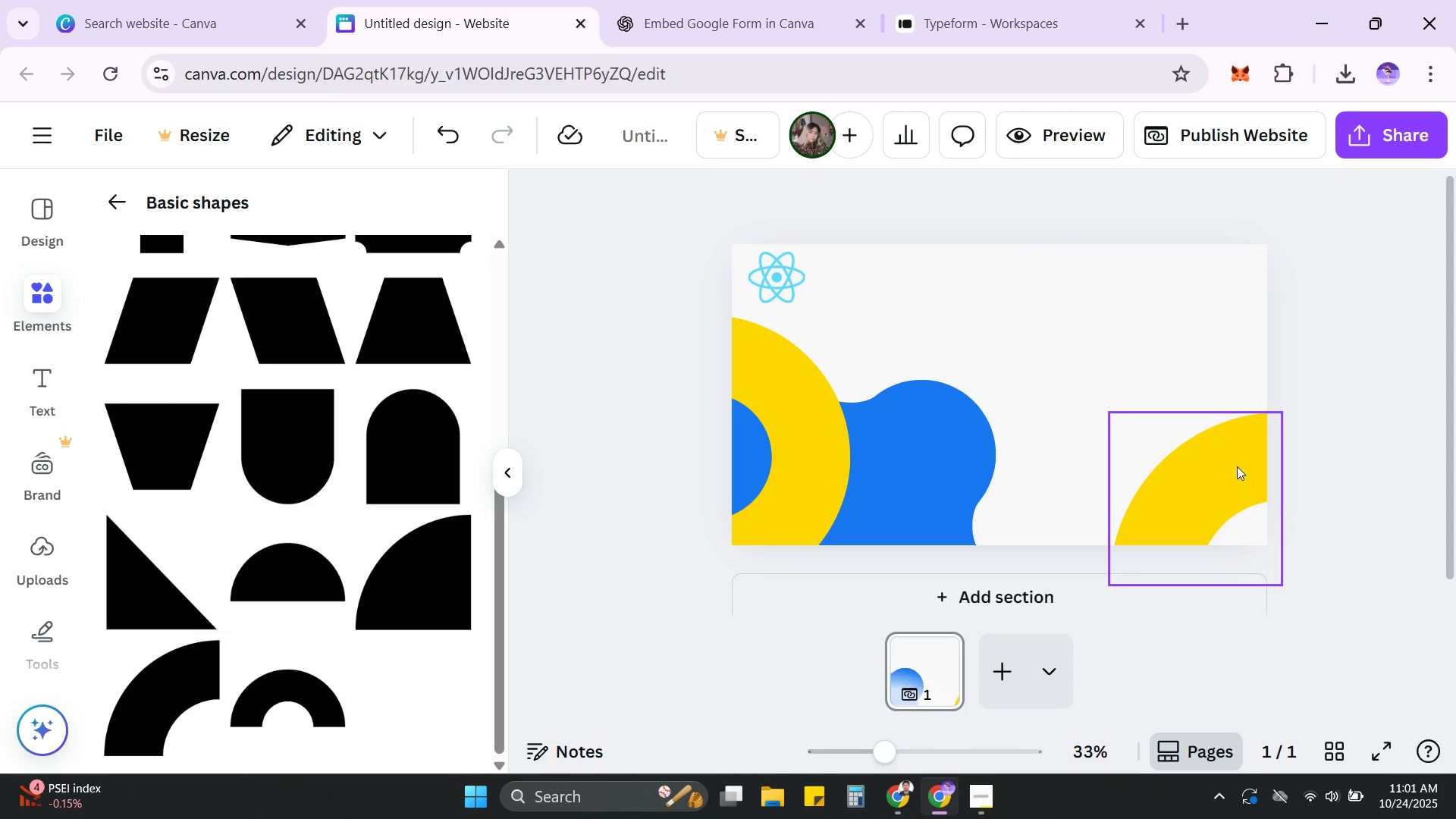 
left_click([1237, 467])
 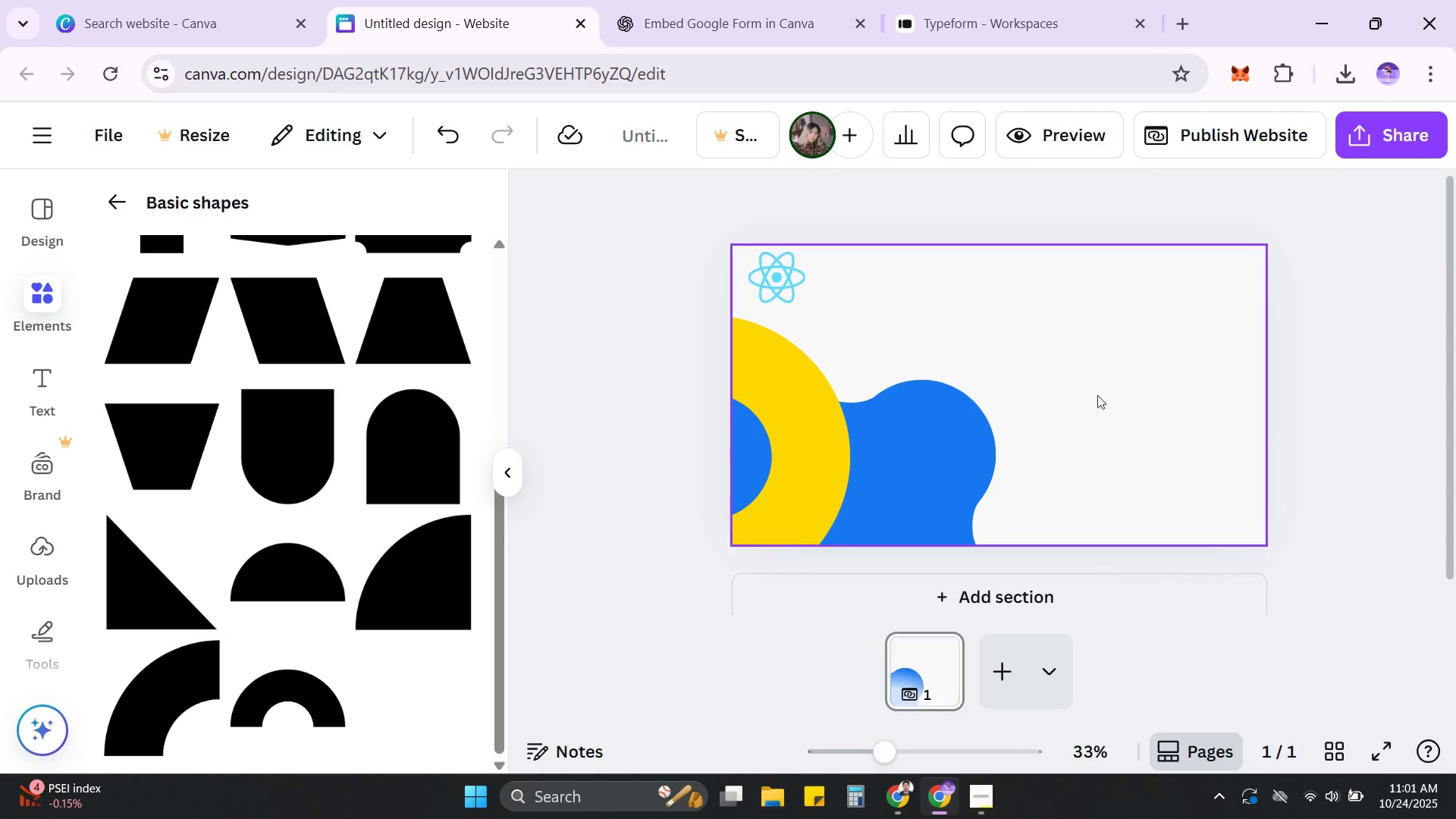 
double_click([888, 480])
 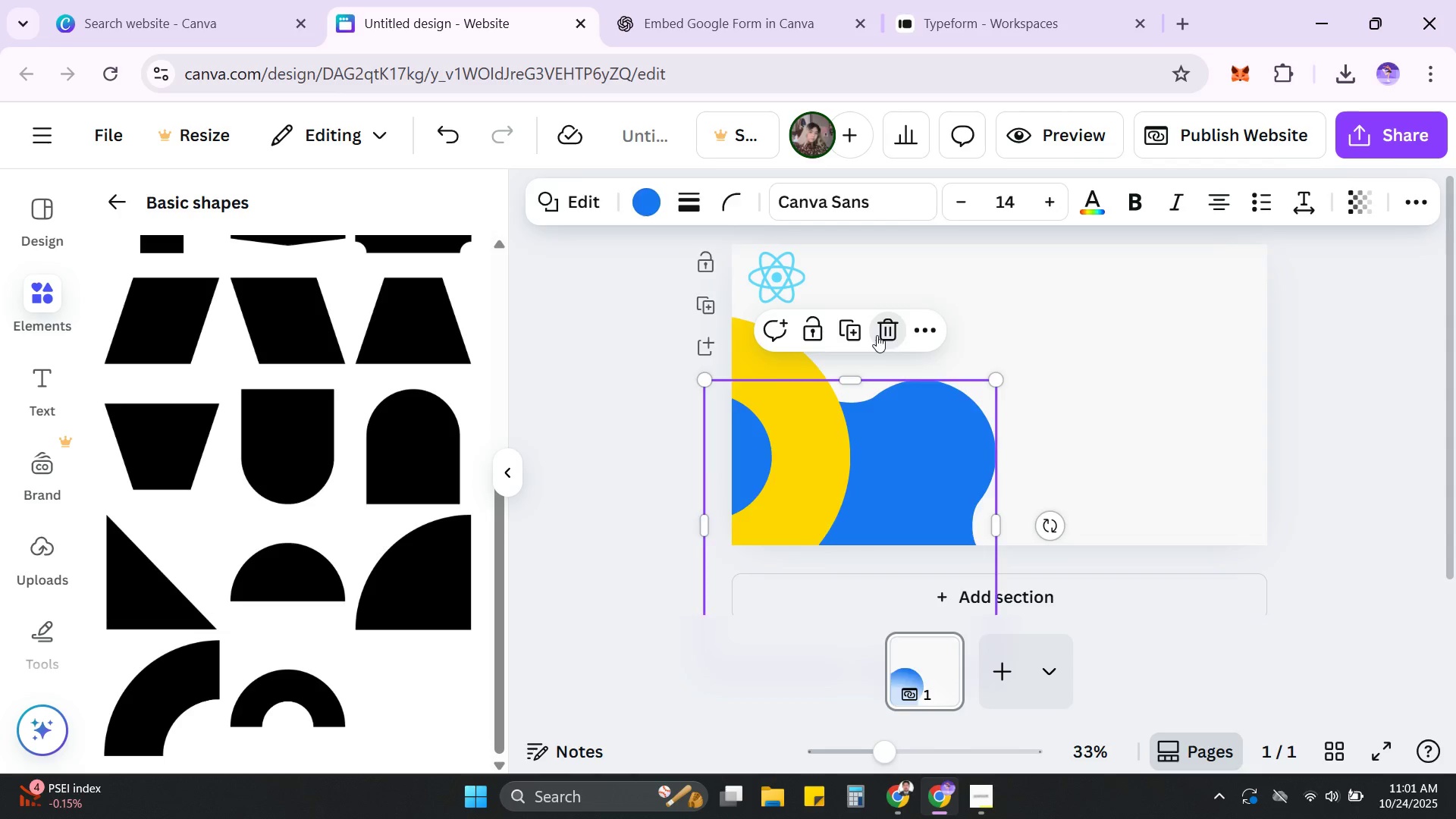 
double_click([806, 417])
 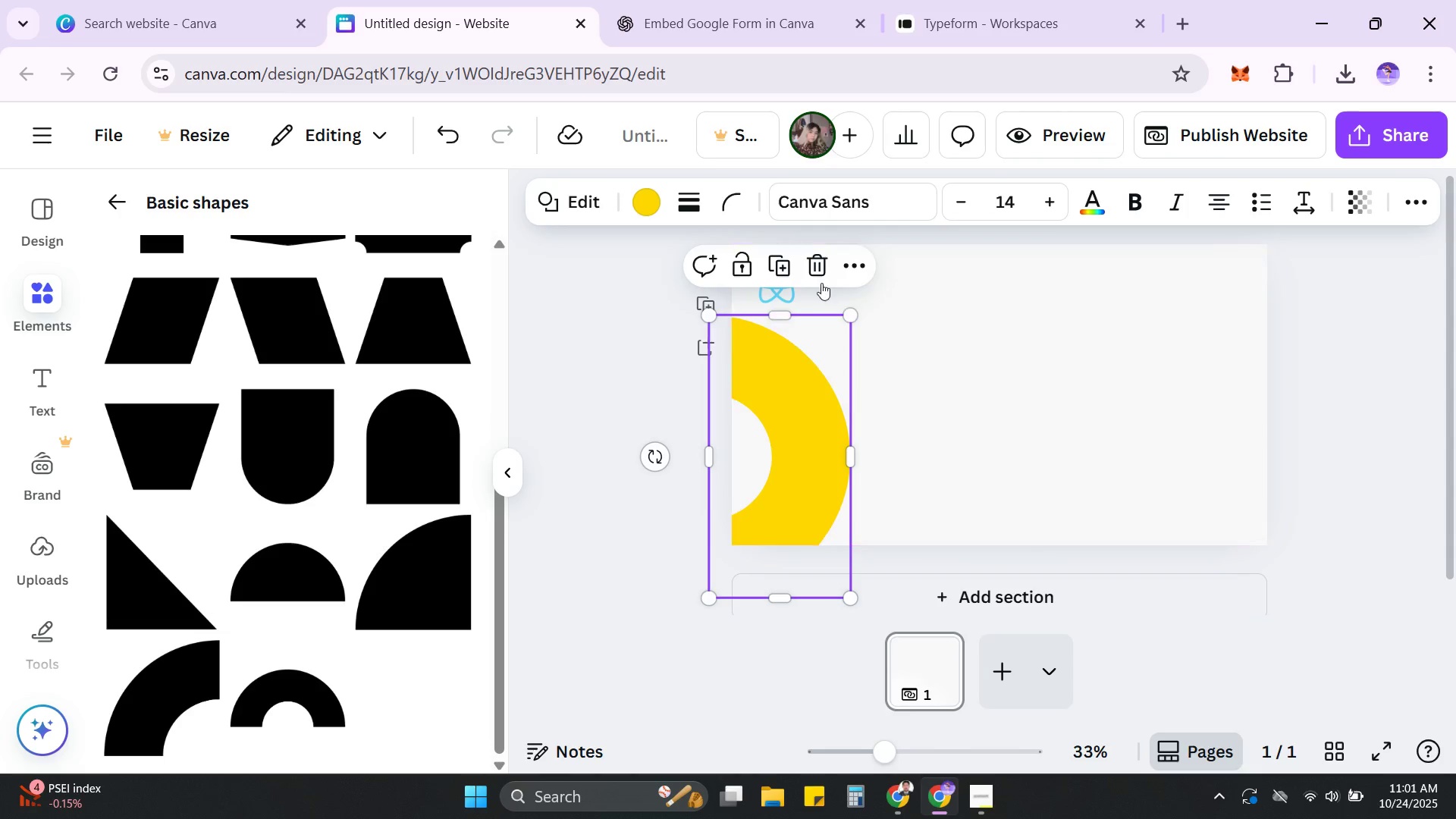 
left_click([818, 268])
 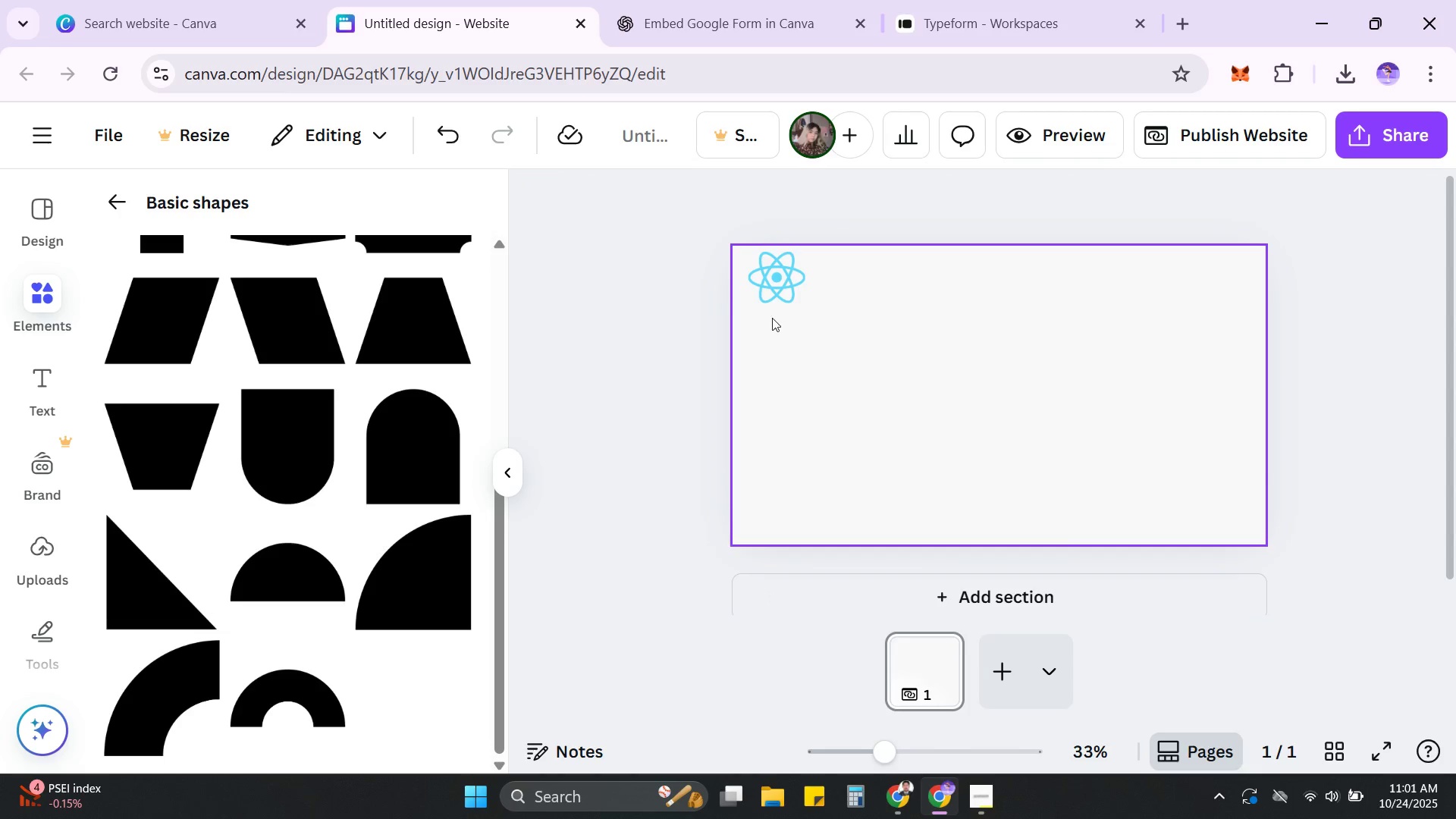 
left_click_drag(start_coordinate=[776, 290], to_coordinate=[776, 298])
 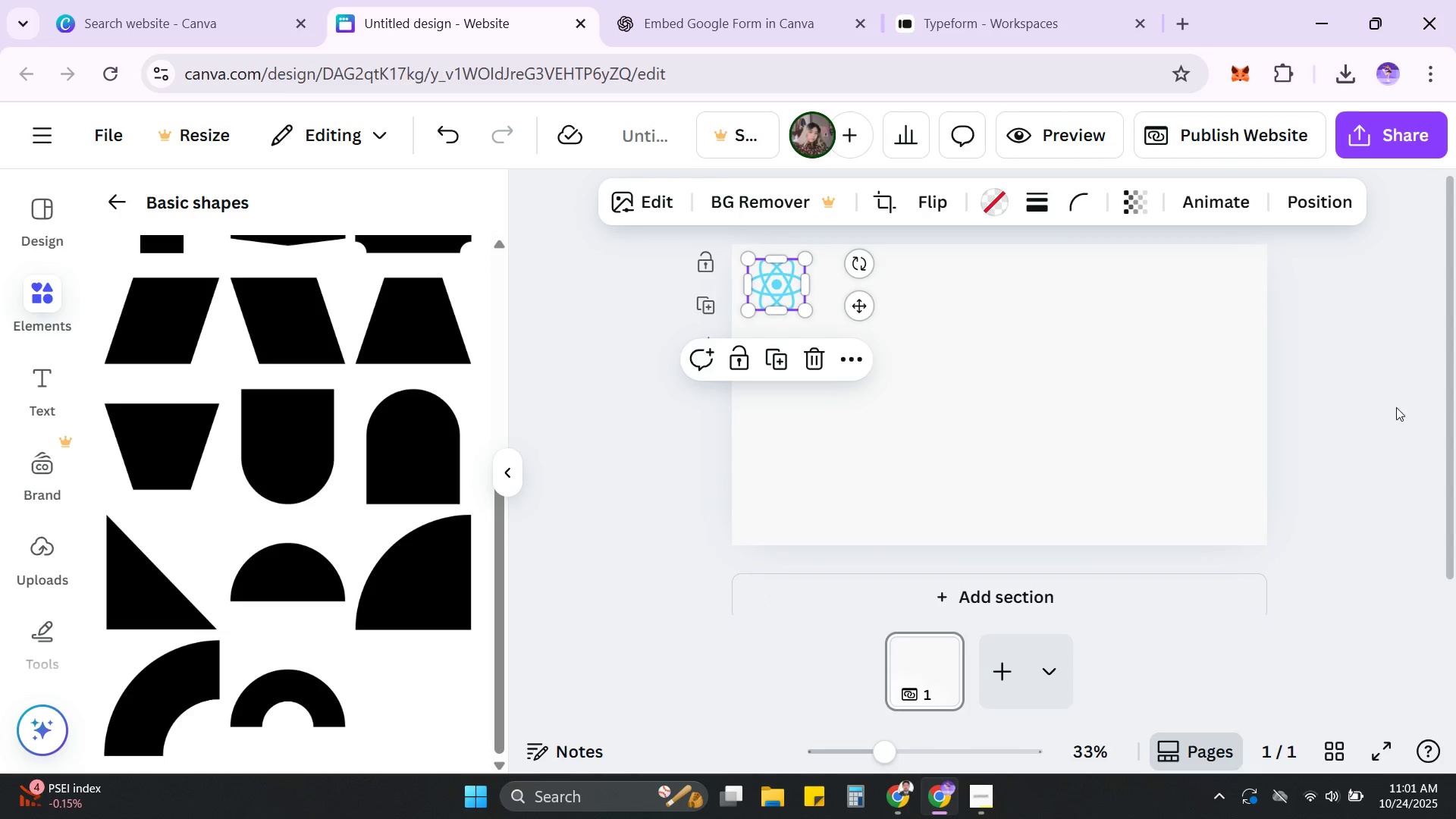 
double_click([1394, 406])
 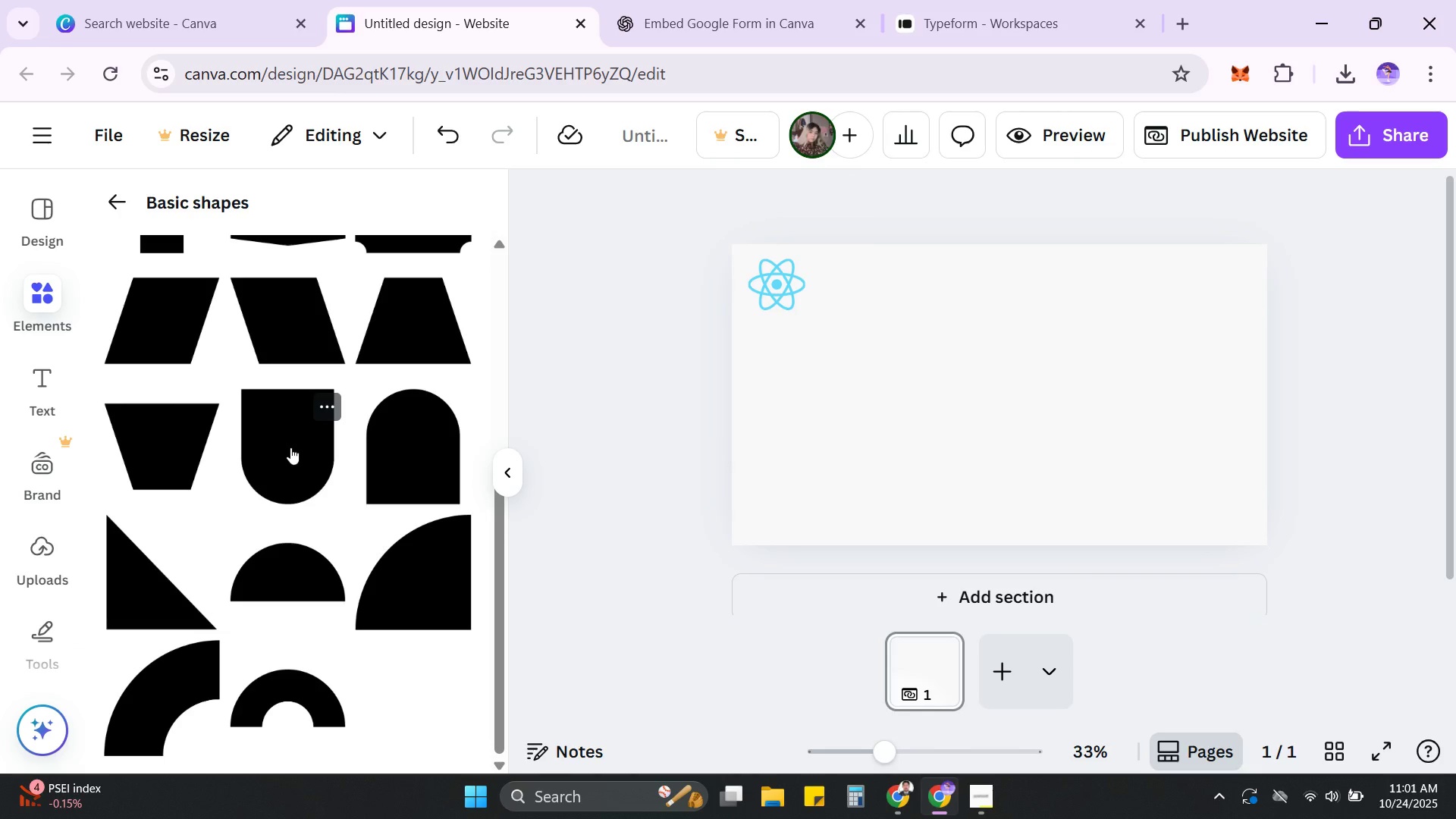 
left_click([290, 450])
 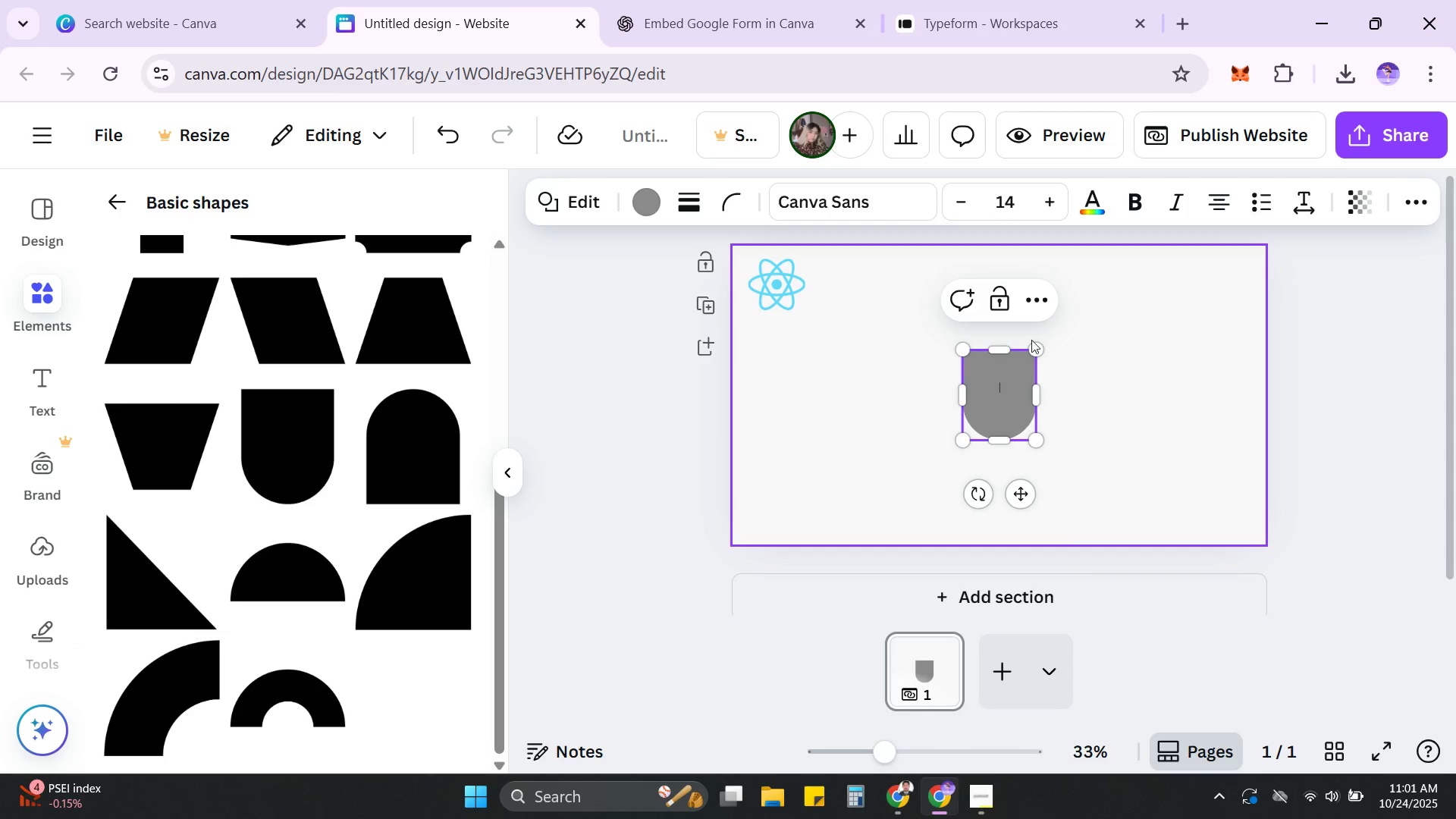 
left_click([664, 195])
 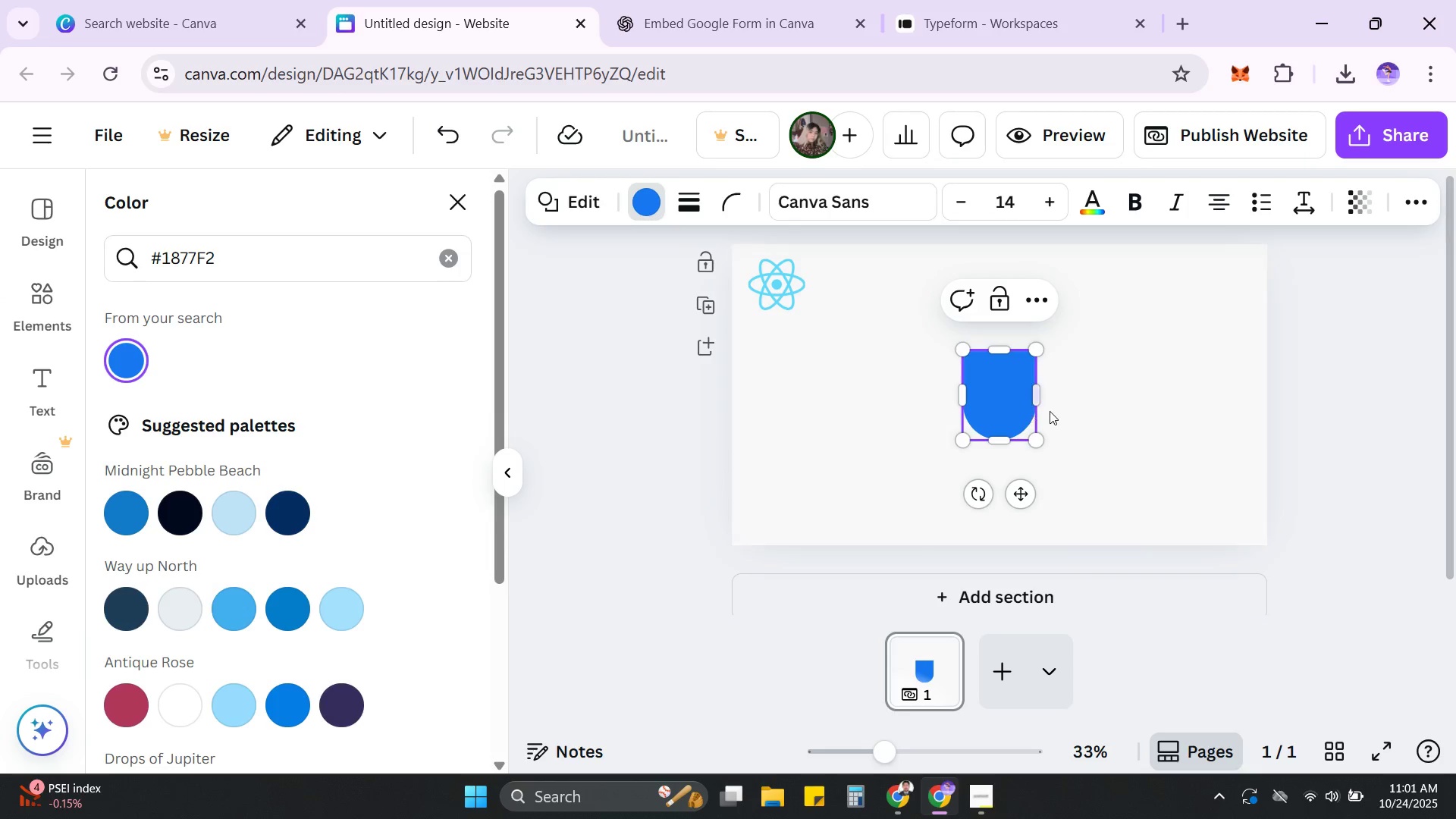 
left_click_drag(start_coordinate=[1042, 435], to_coordinate=[1166, 519])
 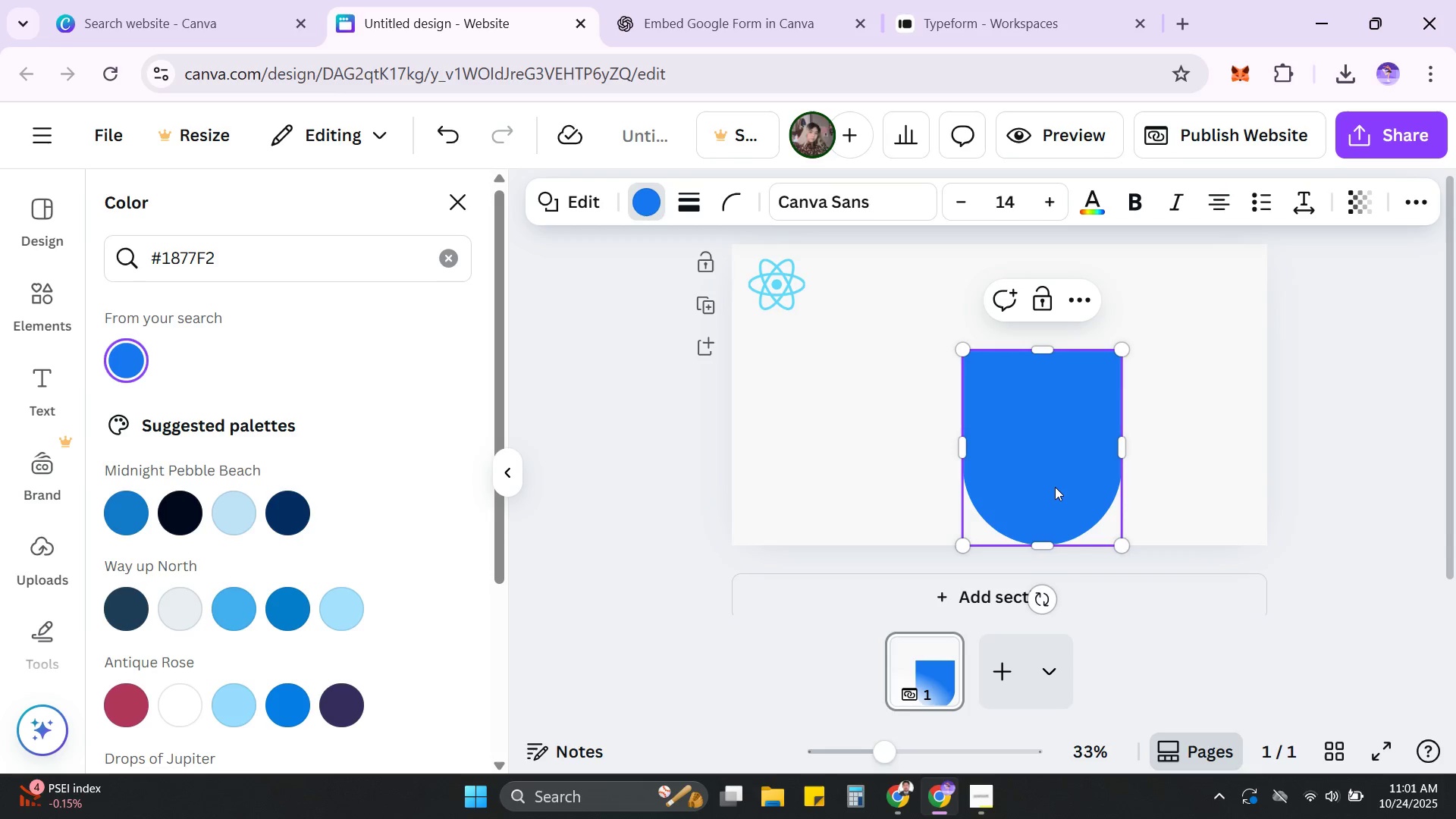 
left_click_drag(start_coordinate=[1055, 487], to_coordinate=[1063, 383])
 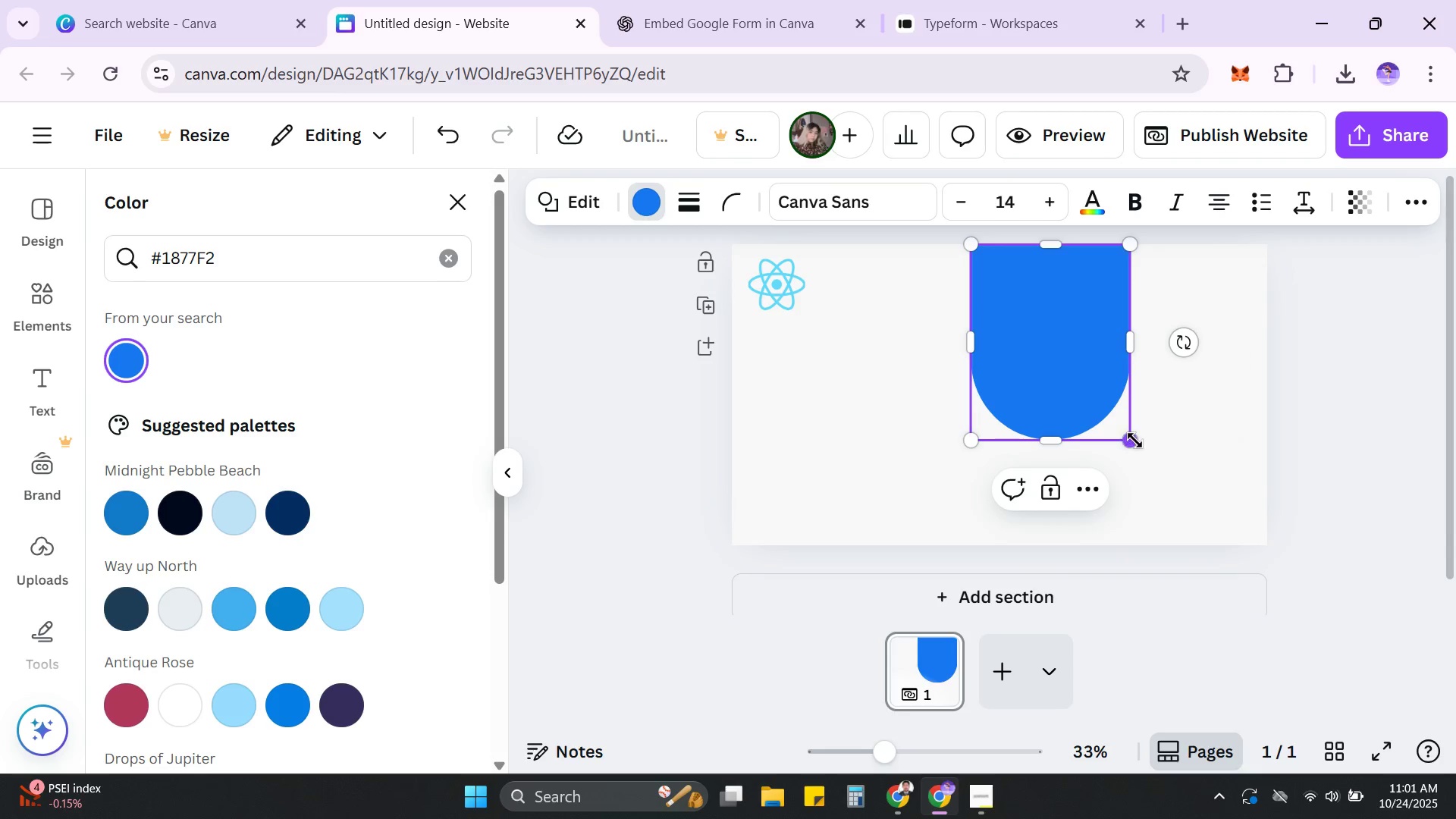 
left_click_drag(start_coordinate=[1133, 439], to_coordinate=[1222, 555])
 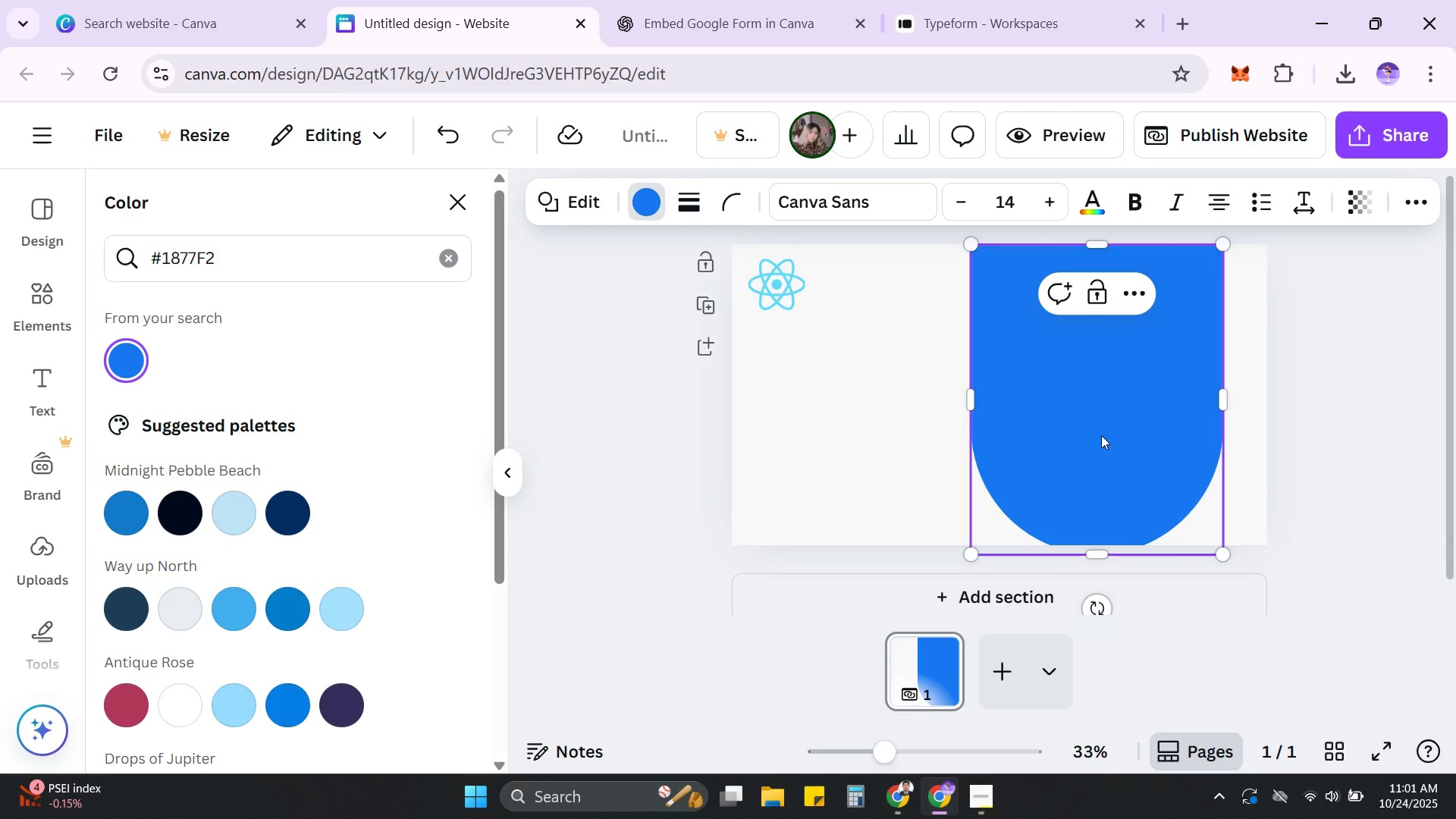 
left_click_drag(start_coordinate=[1100, 431], to_coordinate=[1138, 410])
 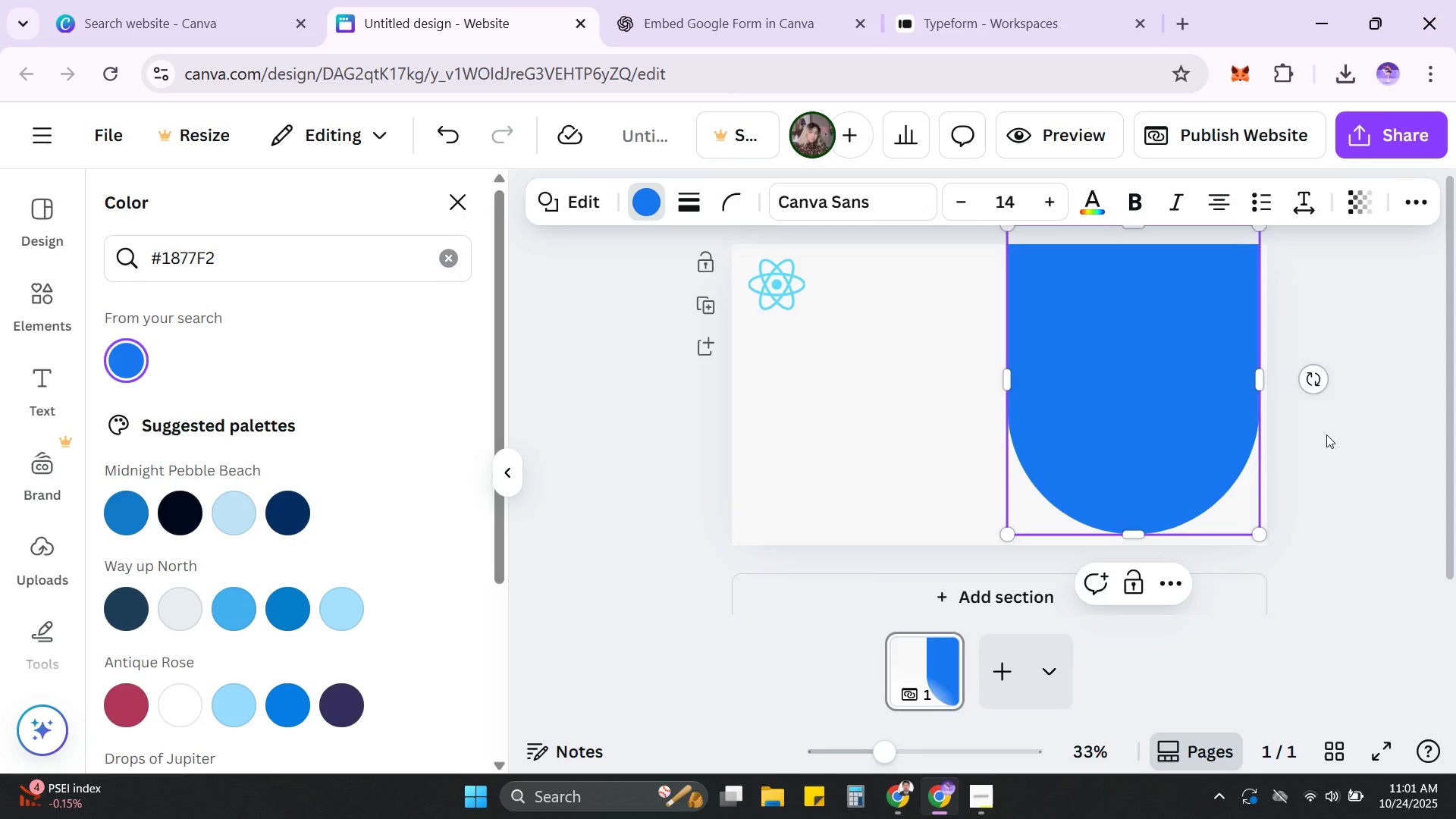 
left_click([1326, 435])
 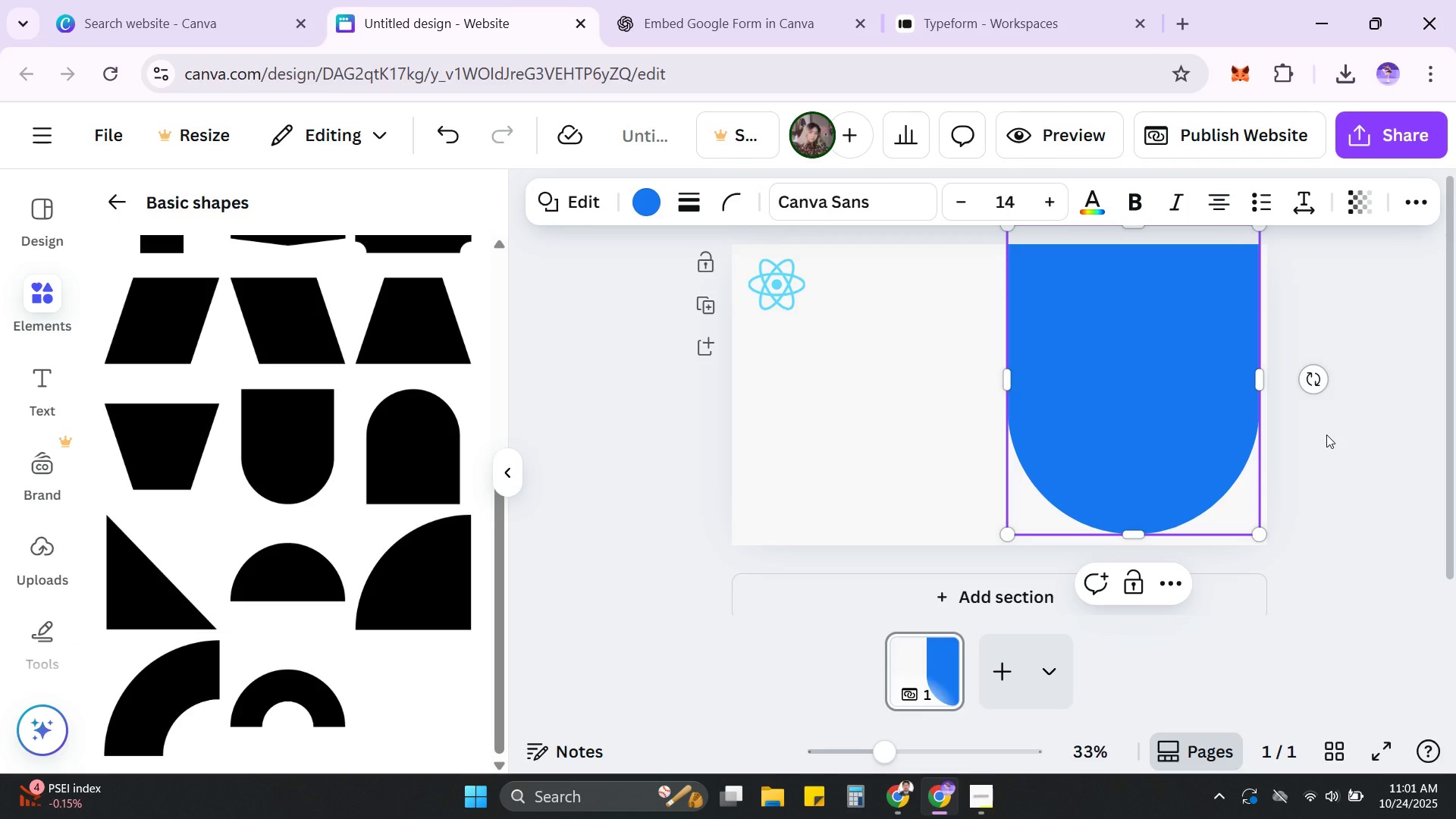 
left_click([1326, 435])
 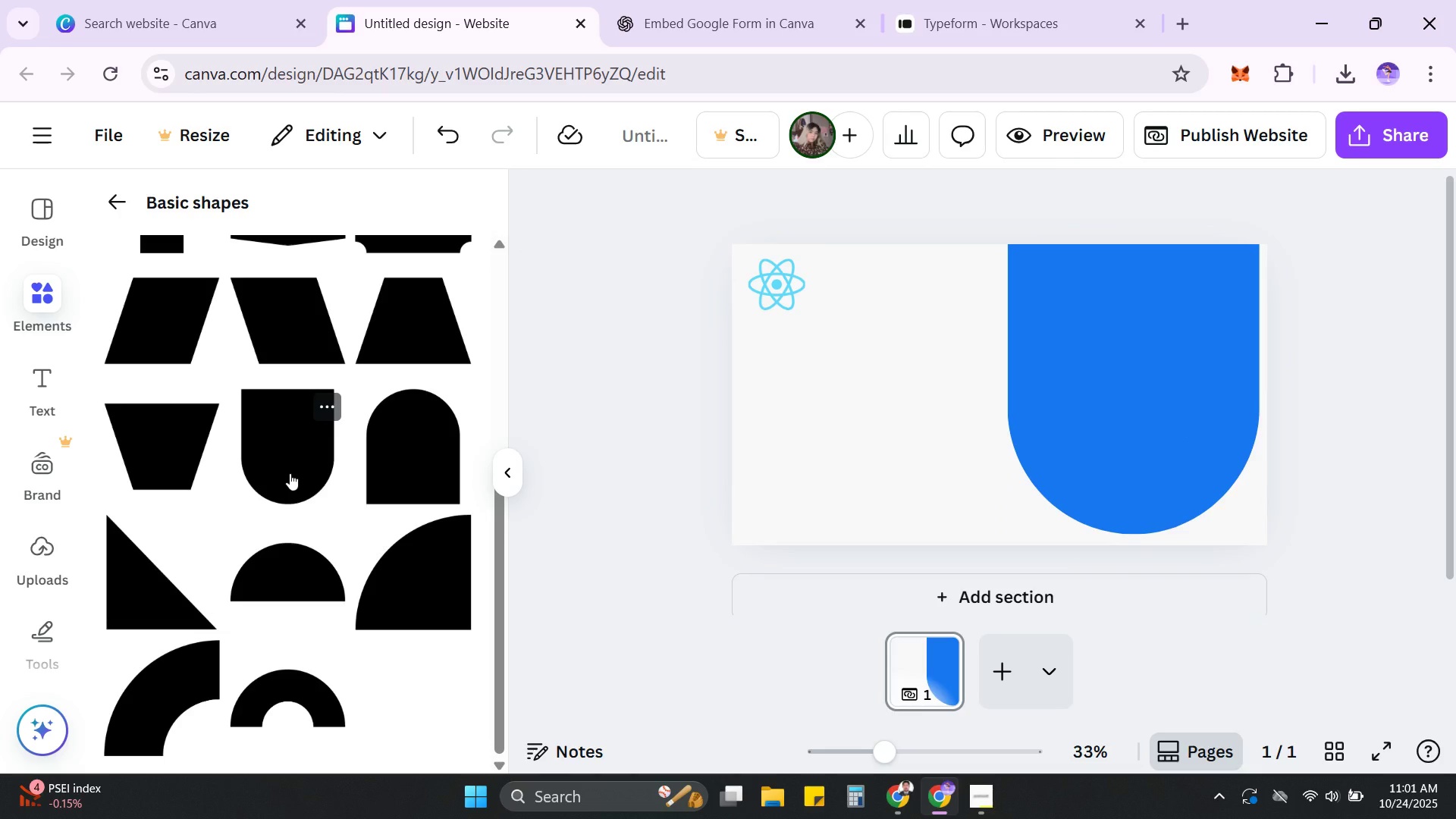 
wait(6.96)
 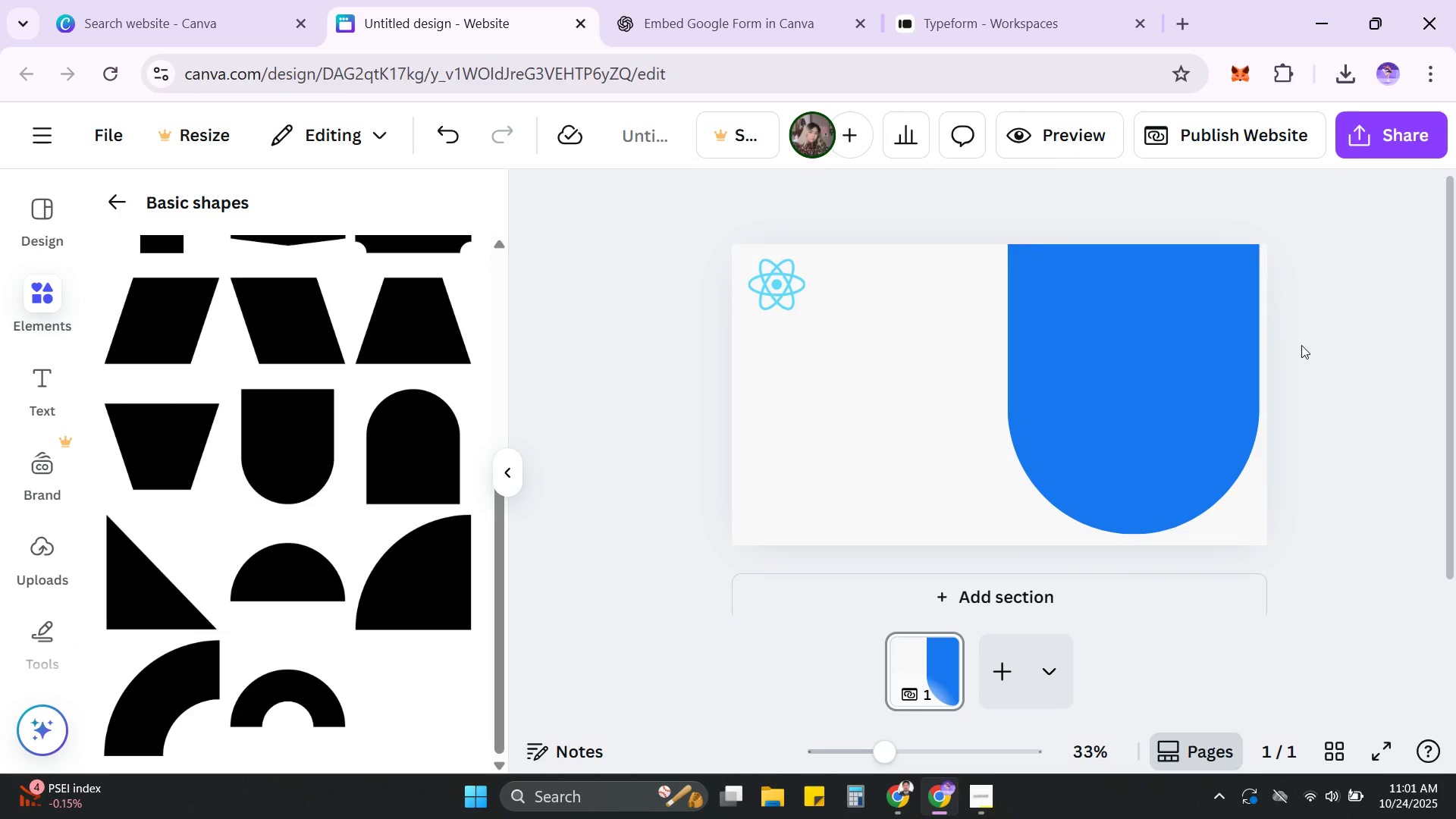 
left_click([402, 468])
 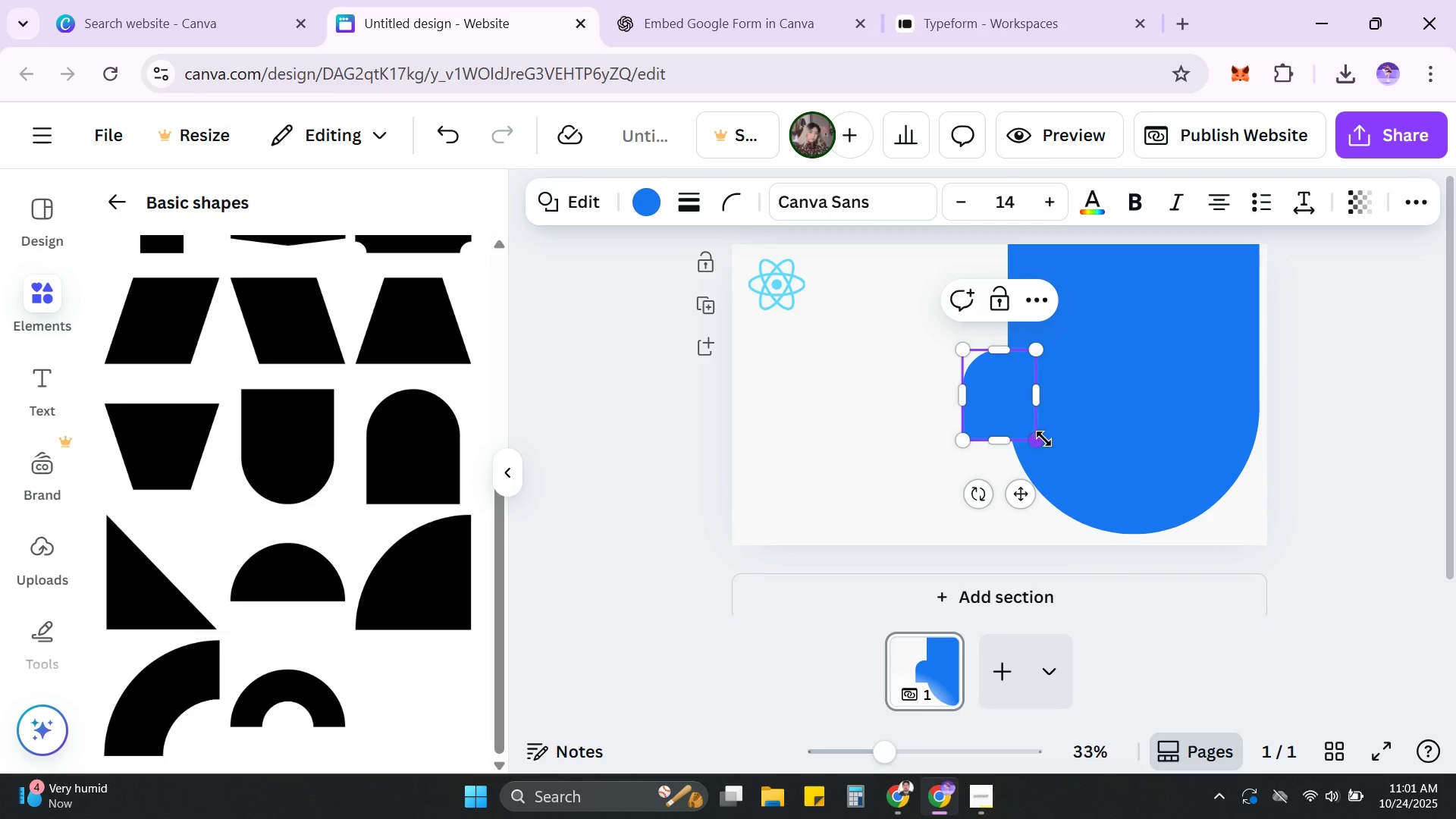 
left_click_drag(start_coordinate=[1043, 440], to_coordinate=[1197, 631])
 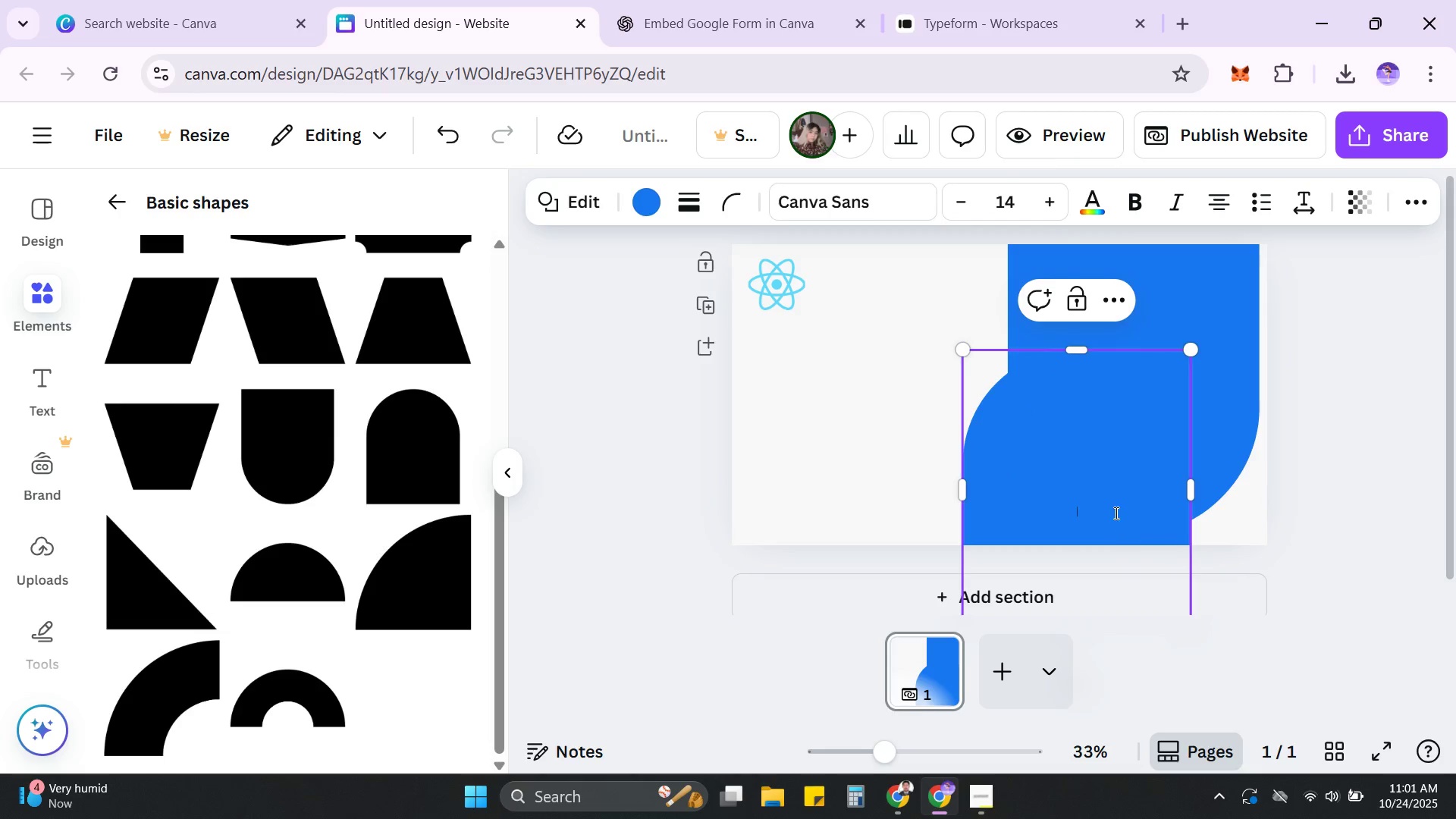 
left_click_drag(start_coordinate=[1115, 513], to_coordinate=[1151, 447])
 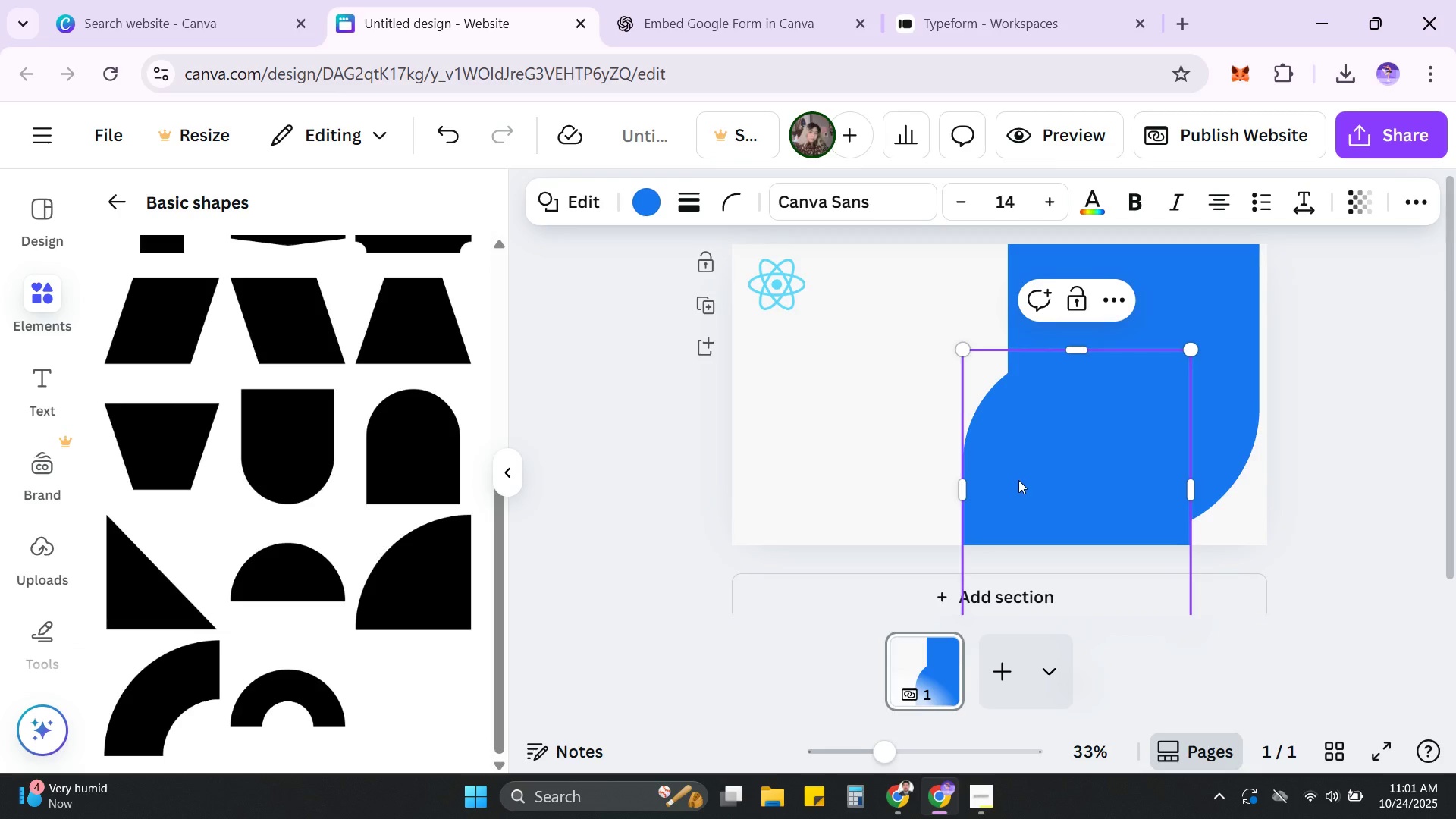 
left_click_drag(start_coordinate=[1018, 484], to_coordinate=[1050, 402])
 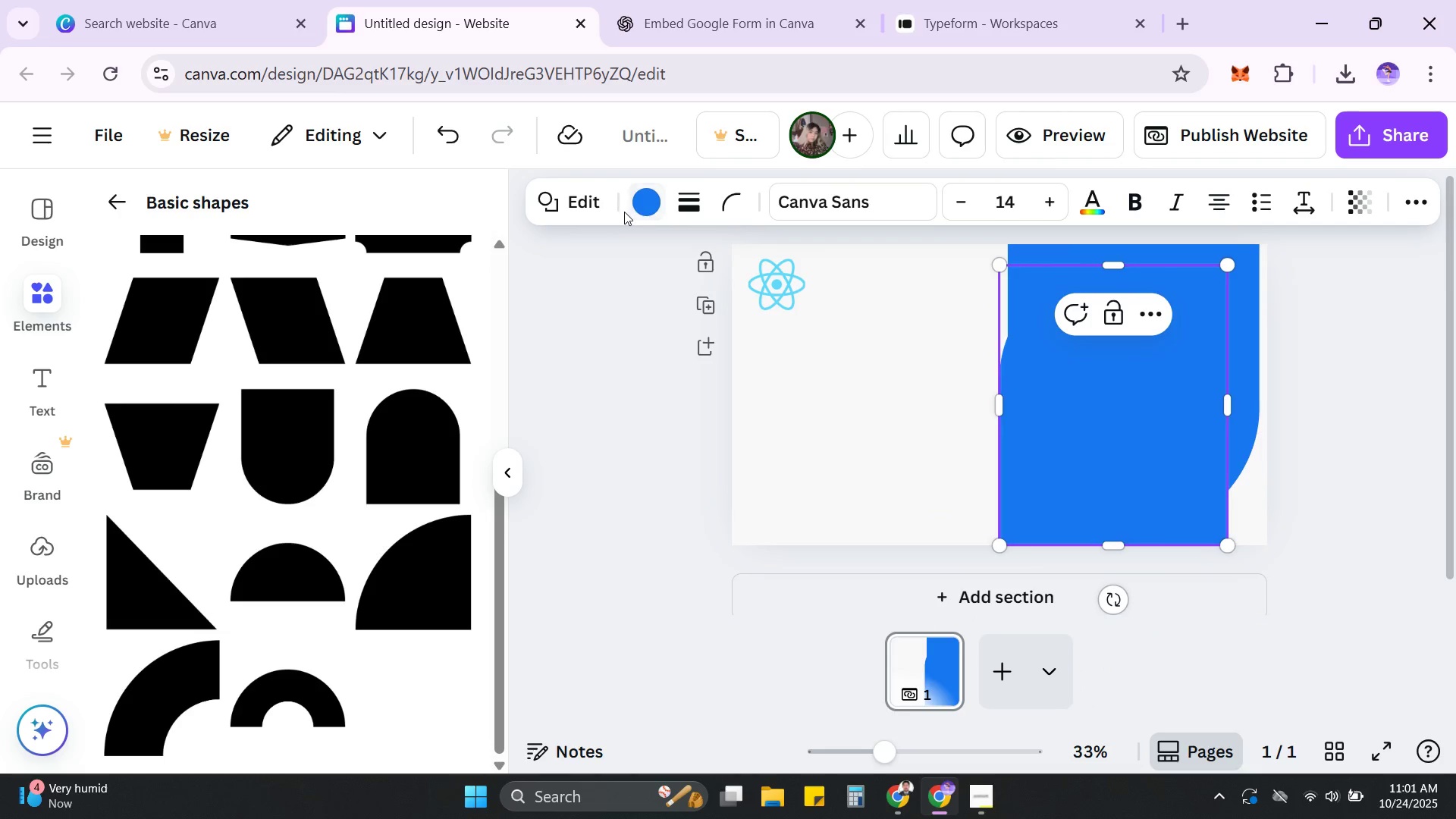 
left_click([631, 209])
 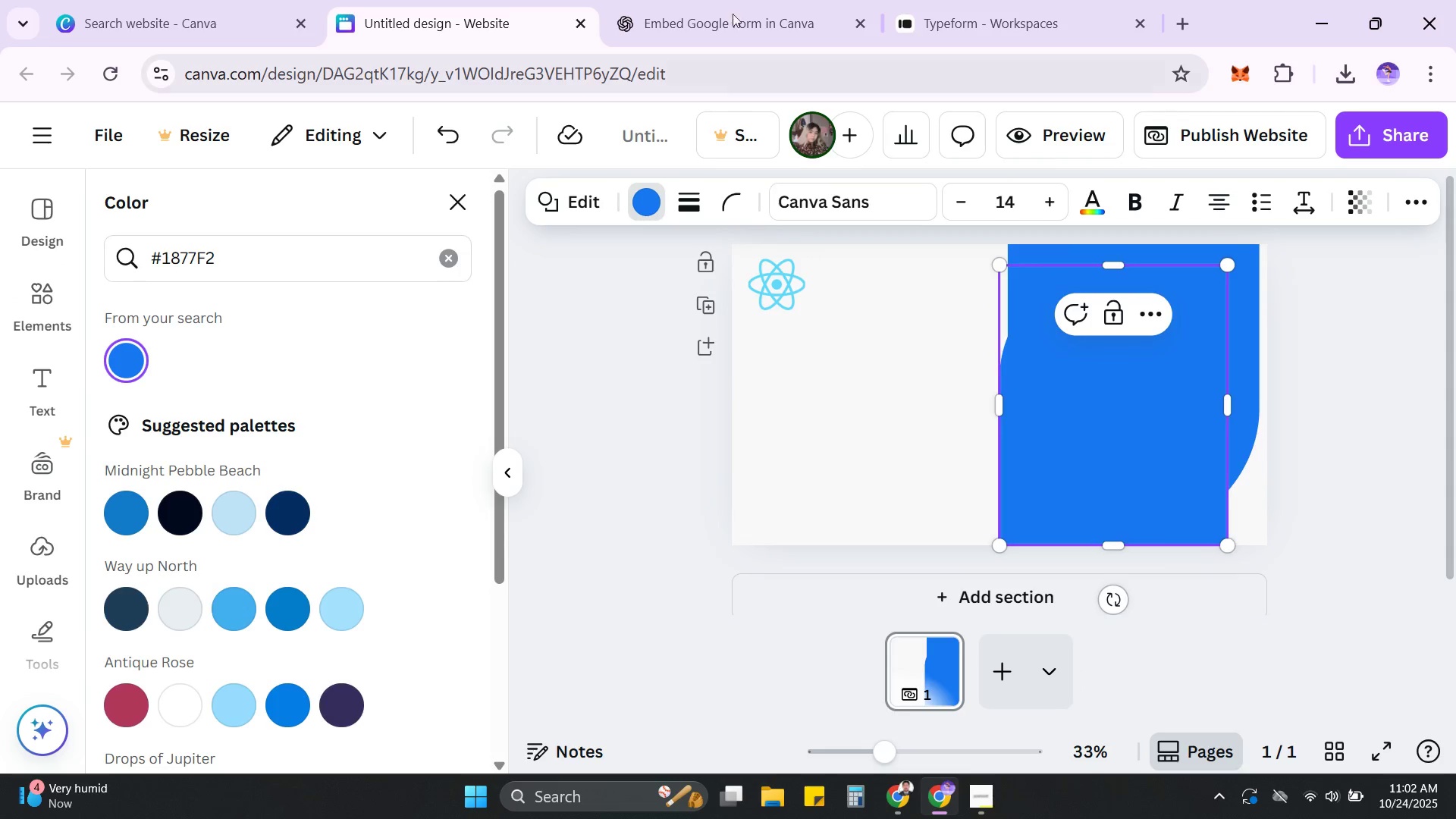 
key(Alt+Tab)